 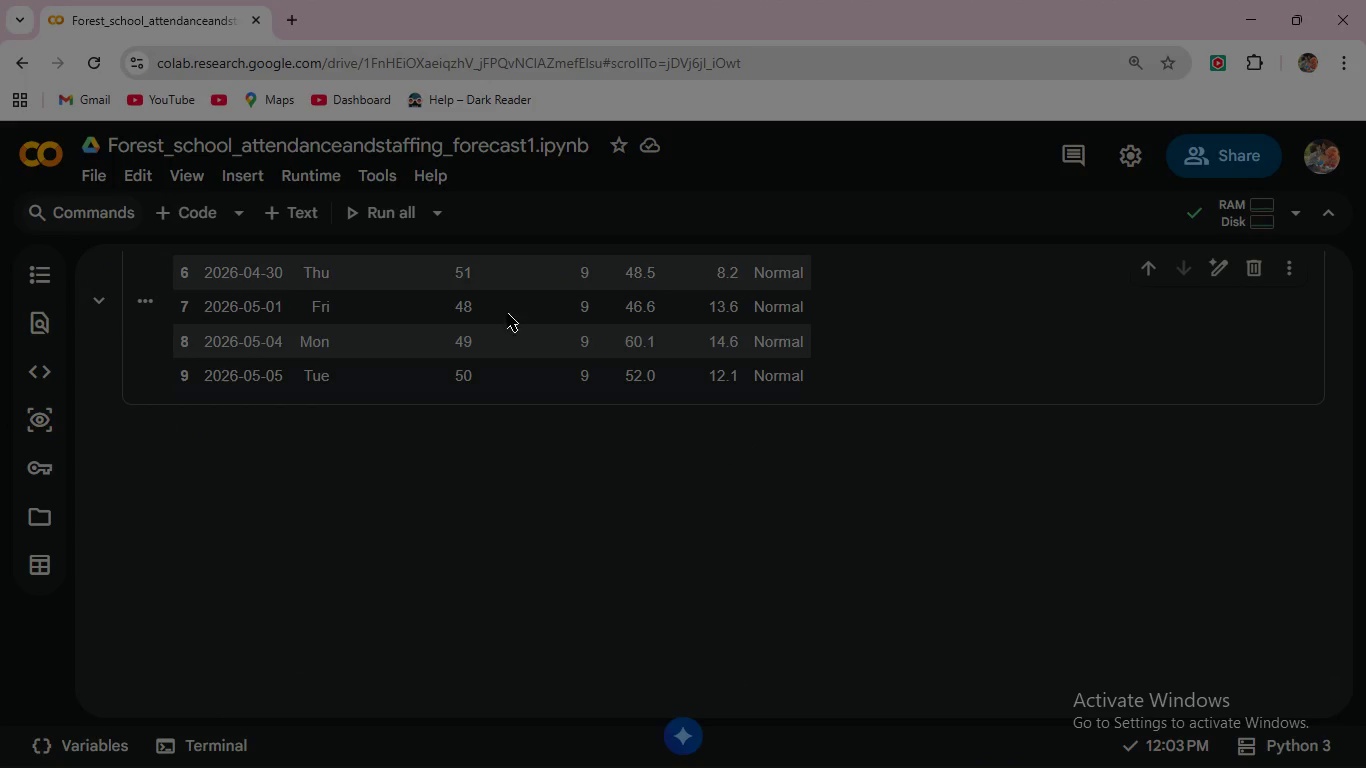 
left_click([295, 208])
 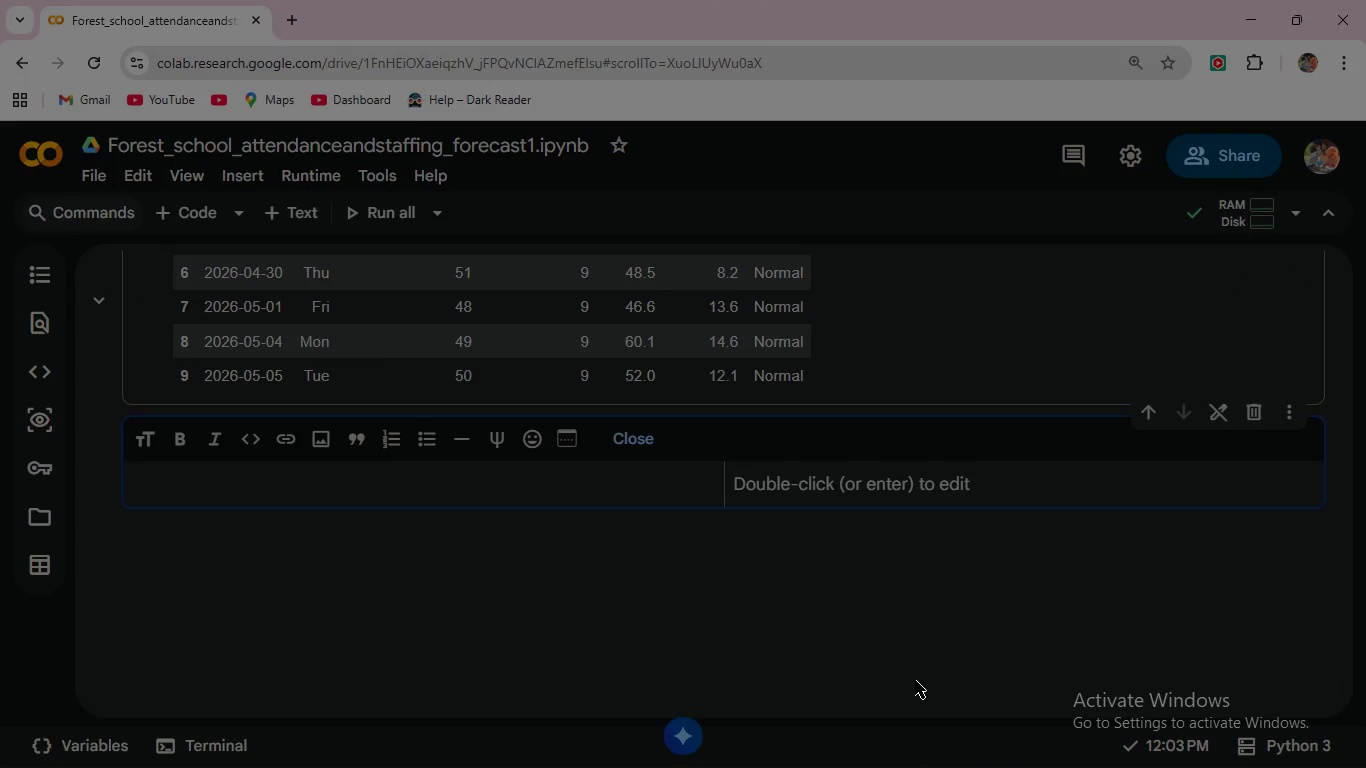 
type(Step)
key(Backspace)
key(Backspace)
key(Backspace)
key(Backspace)
key(Backspace)
type(#)
 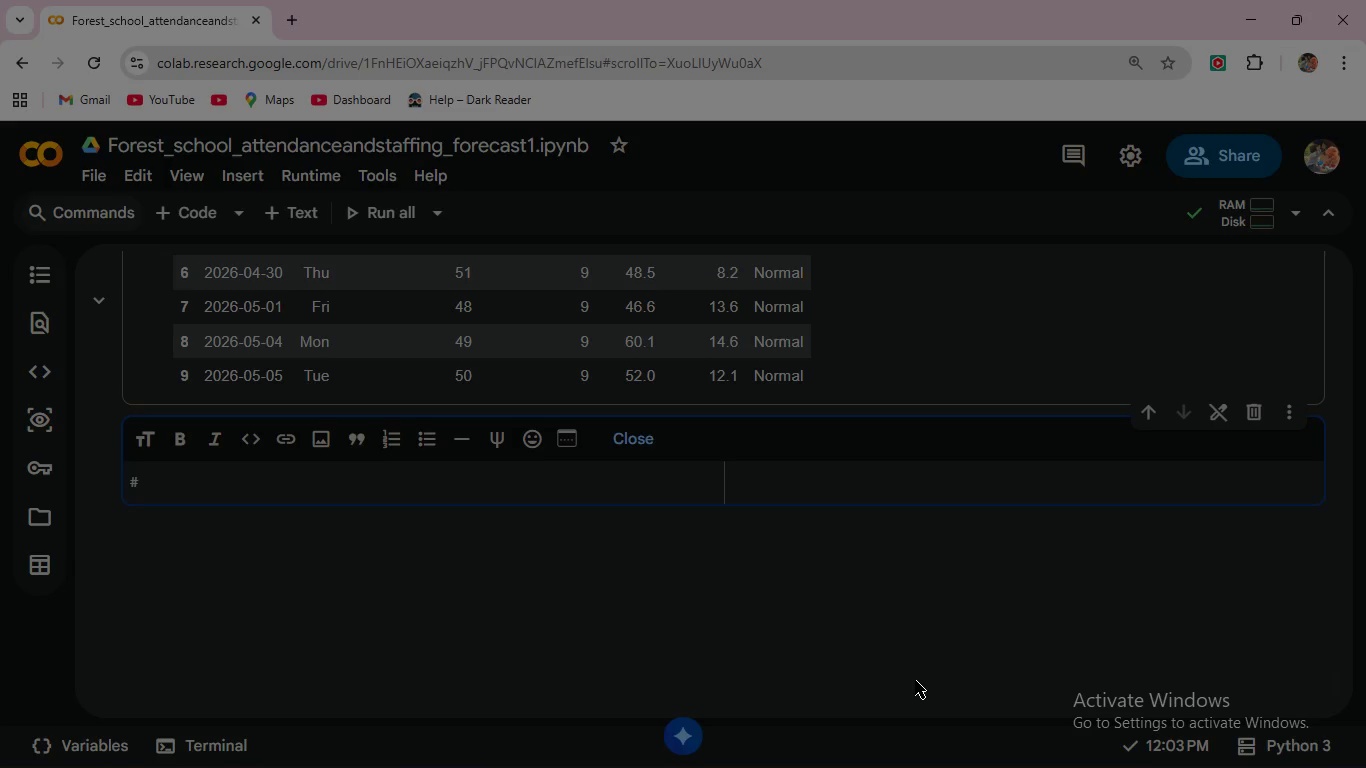 
type(Step 10 Interactive Plotly Dashbi)
key(Backspace)
 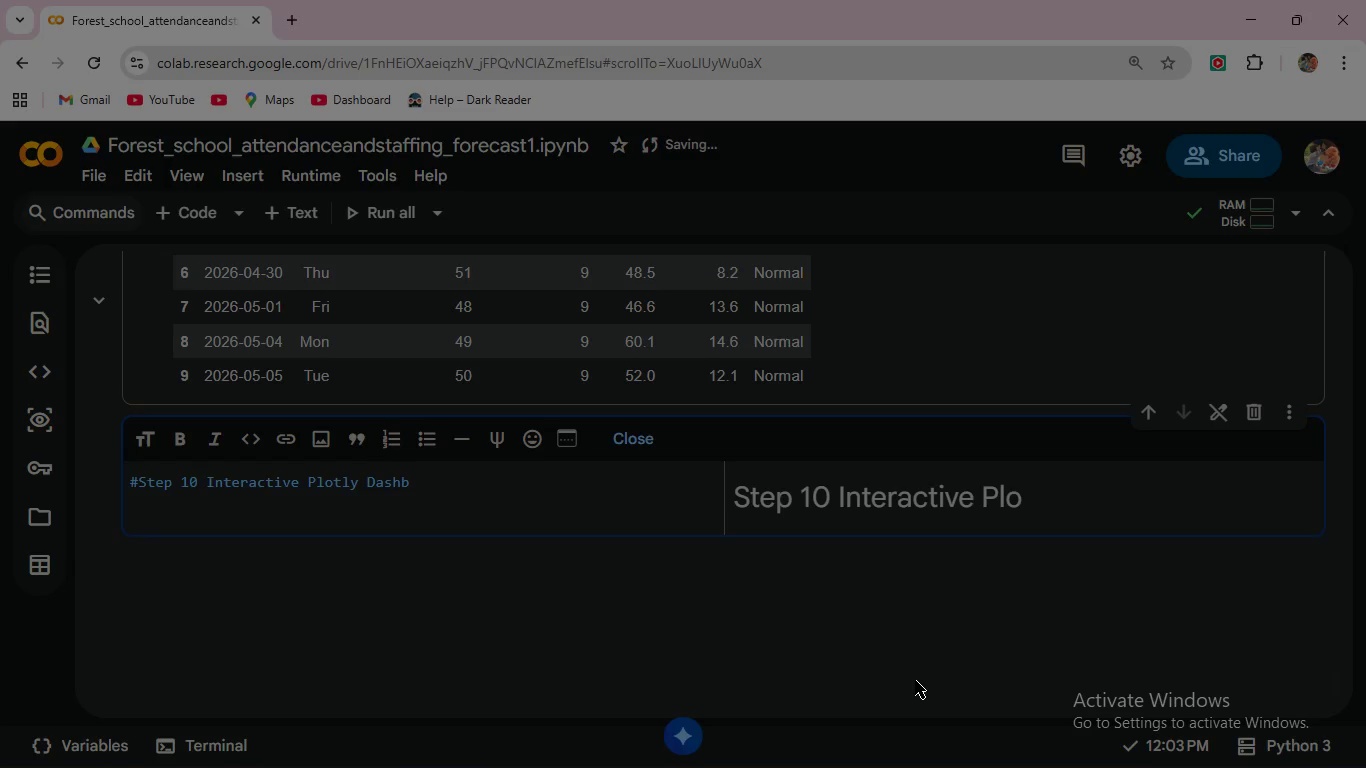 
type(oard )
 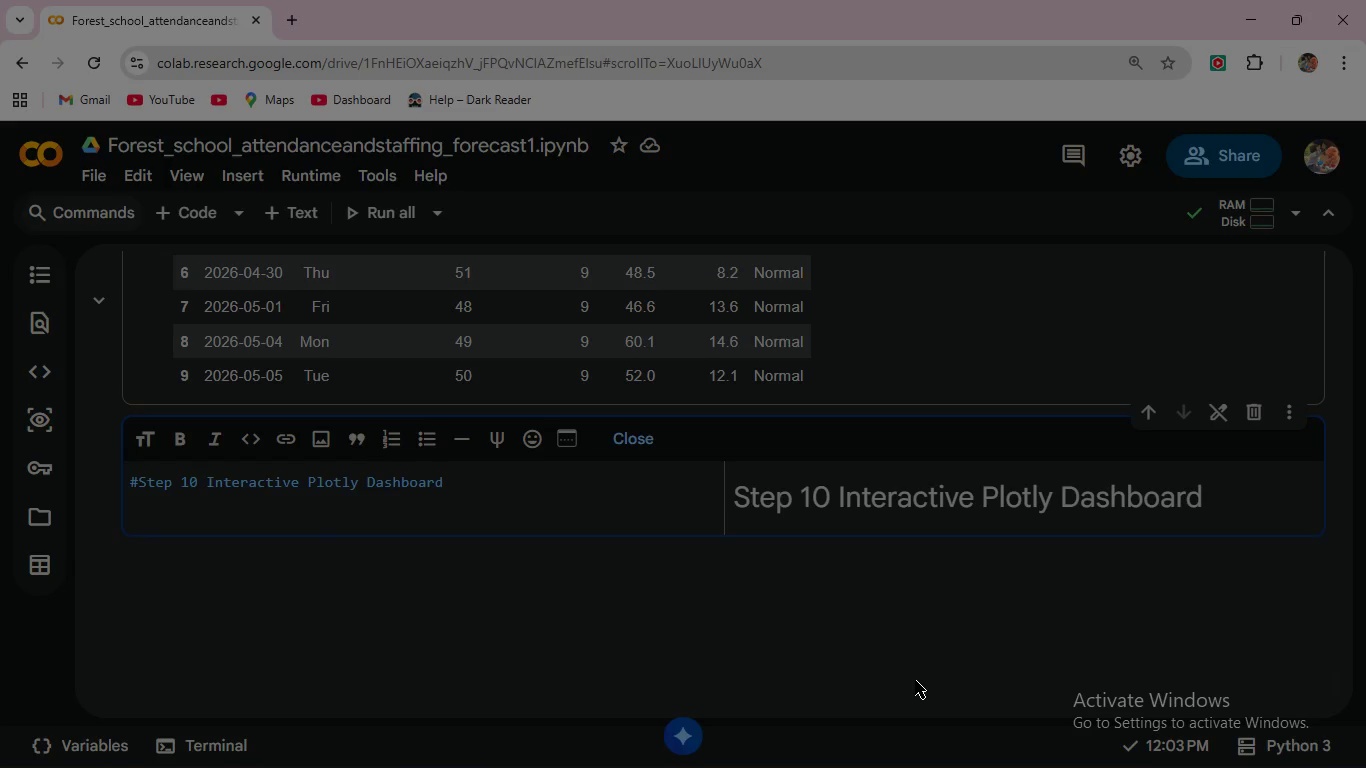 
key(Enter)
 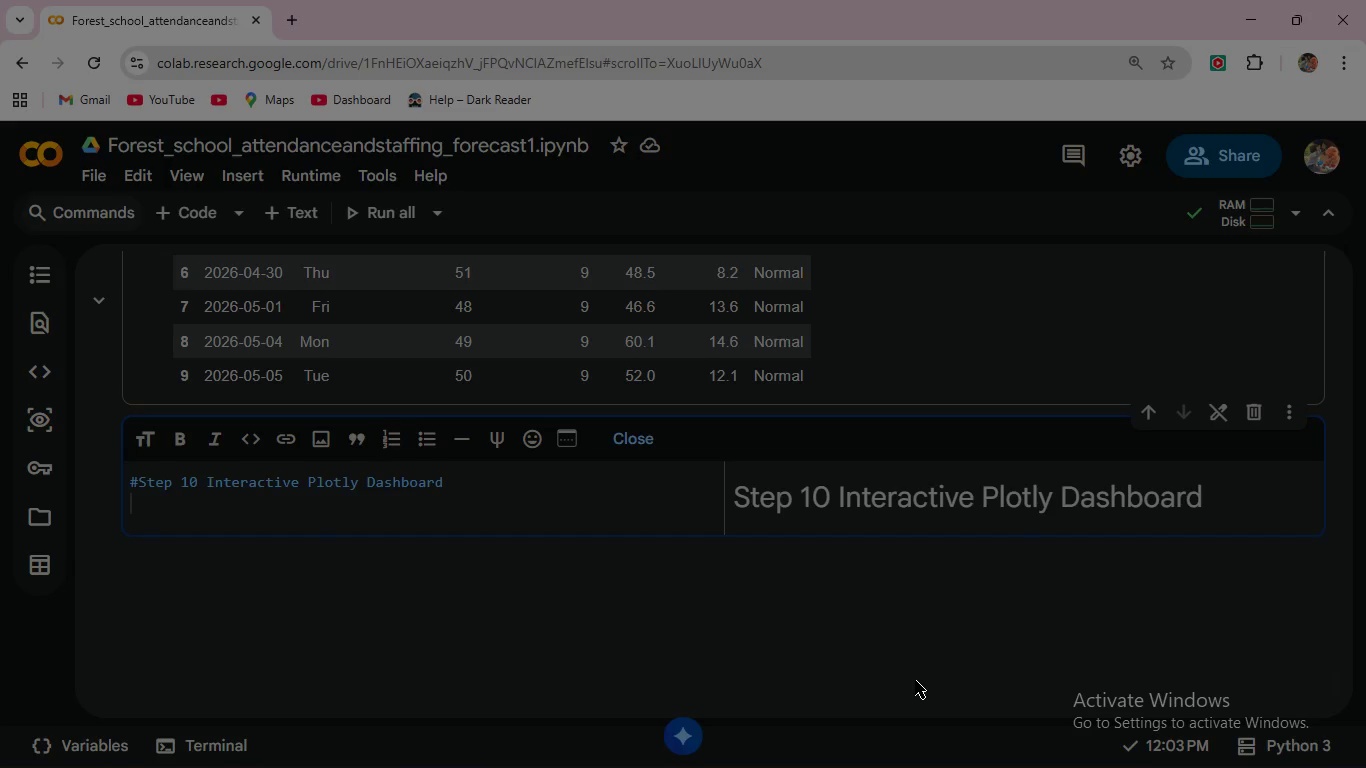 
wait(9.19)
 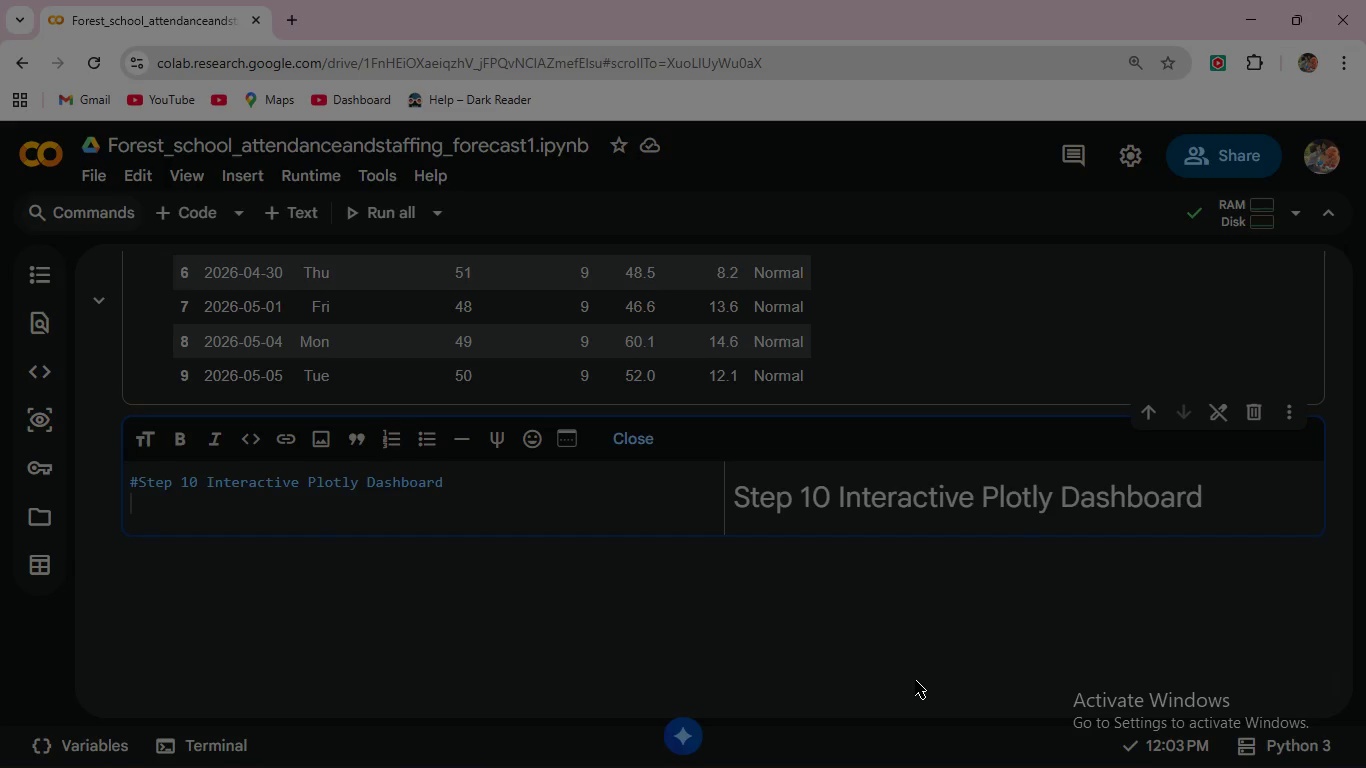 
left_click([434, 438])
 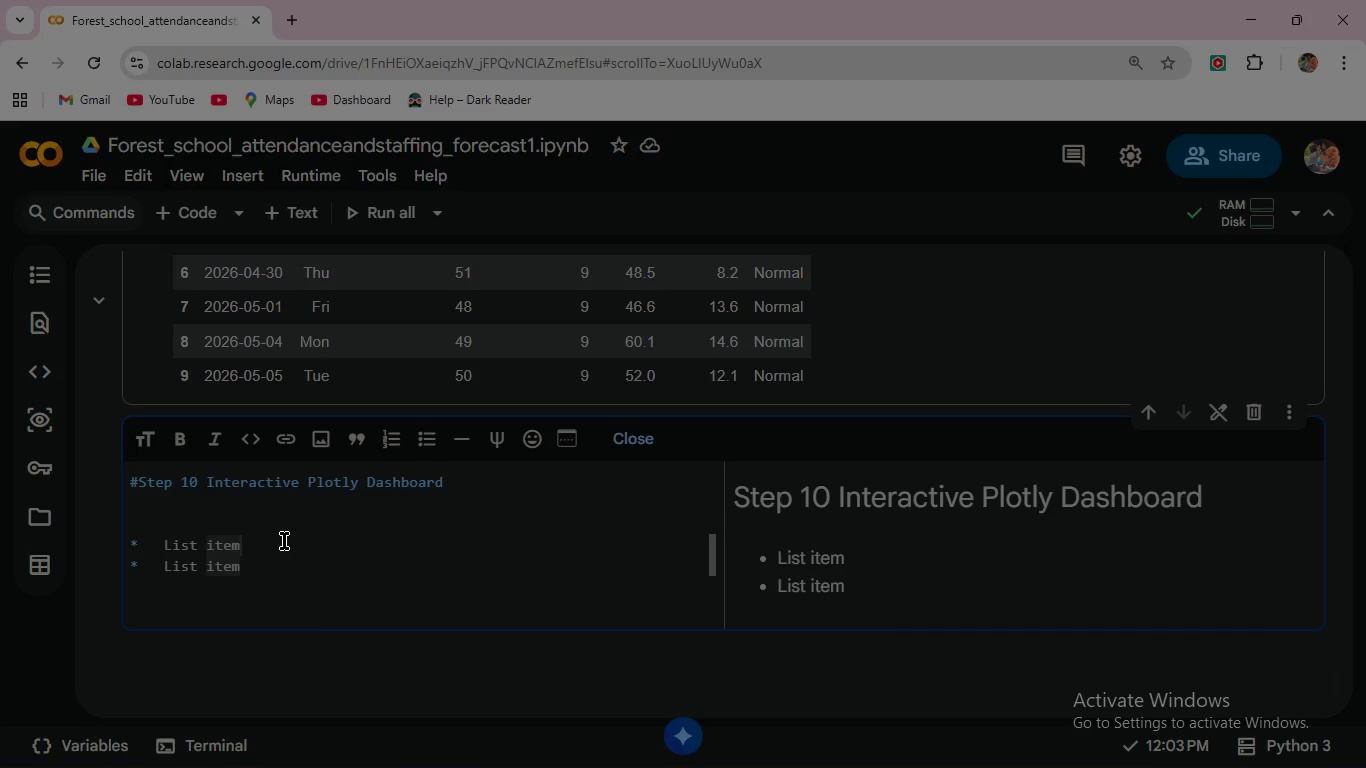 
key(Backspace)
key(Backspace)
key(Backspace)
key(Backspace)
key(Backspace)
key(Backspace)
key(Backspace)
key(Backspace)
key(Backspace)
type(Top P)
key(Backspace)
type(panel: Historical trend _)
key(Backspace)
type(+ 14-day forecast _)
key(Backspace)
type(+ cond)
key(Backspace)
type(fidence band + staffing thre)
 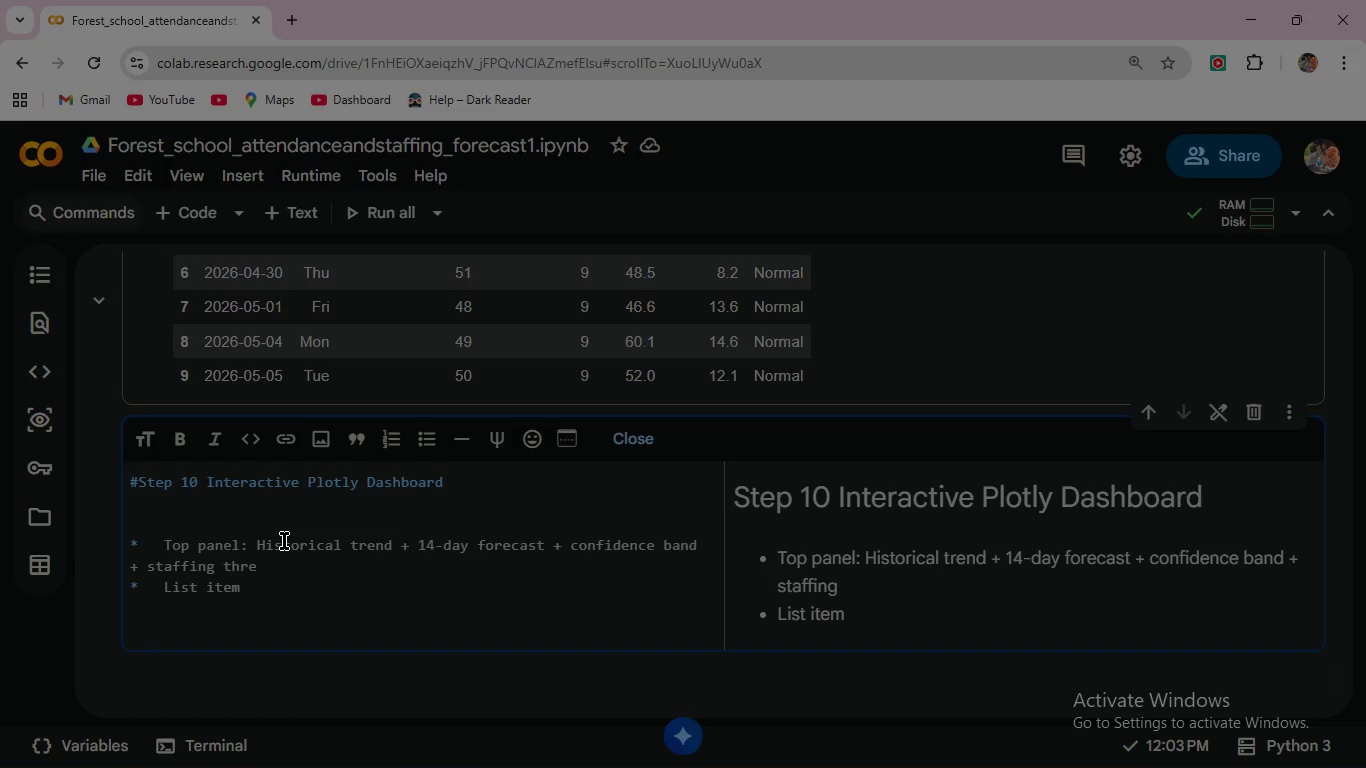 
type(sholds)
 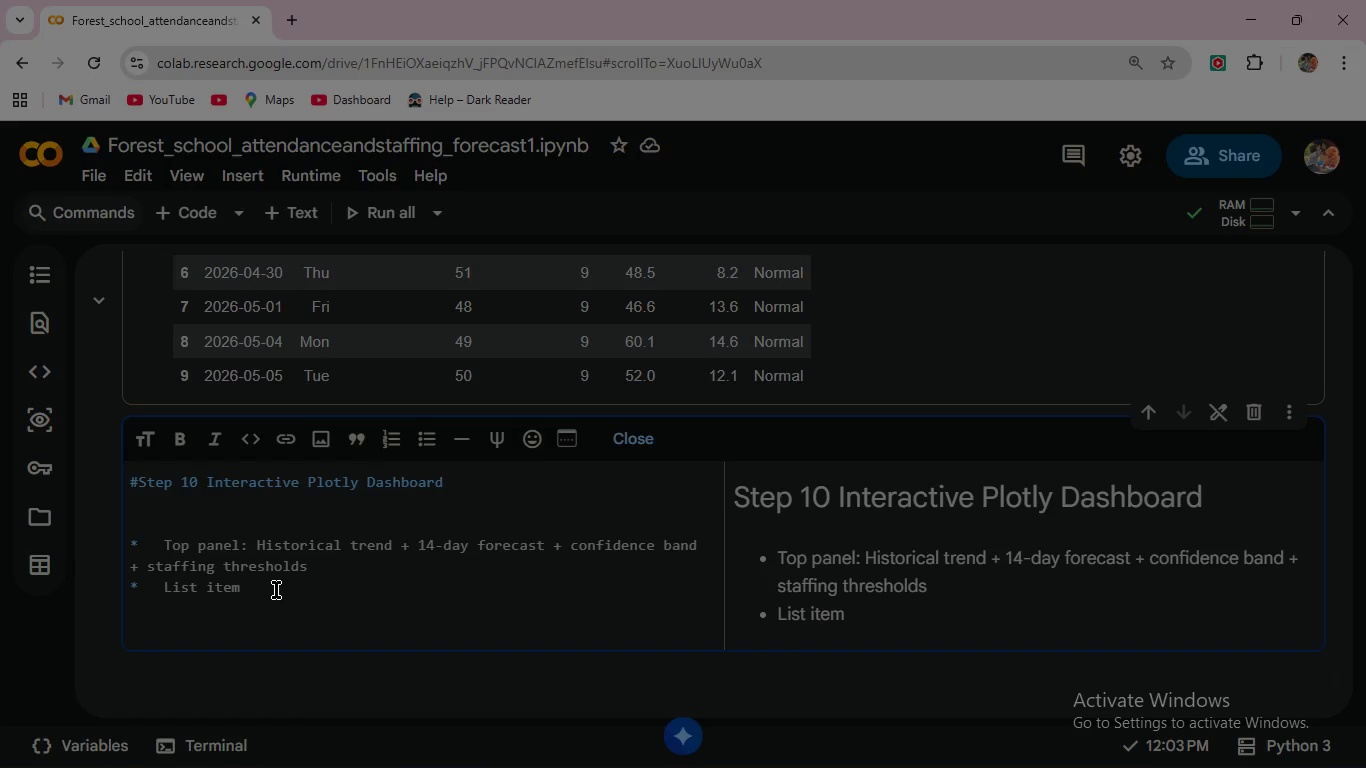 
key(Backspace)
key(Backspace)
key(Backspace)
key(Backspace)
key(Backspace)
key(Backspace)
key(Backspace)
key(Backspace)
key(Backspace)
type(Bottom Panels : Daily weather metrics with alert threshil)
key(Backspace)
key(Backspace)
type(old lines )
 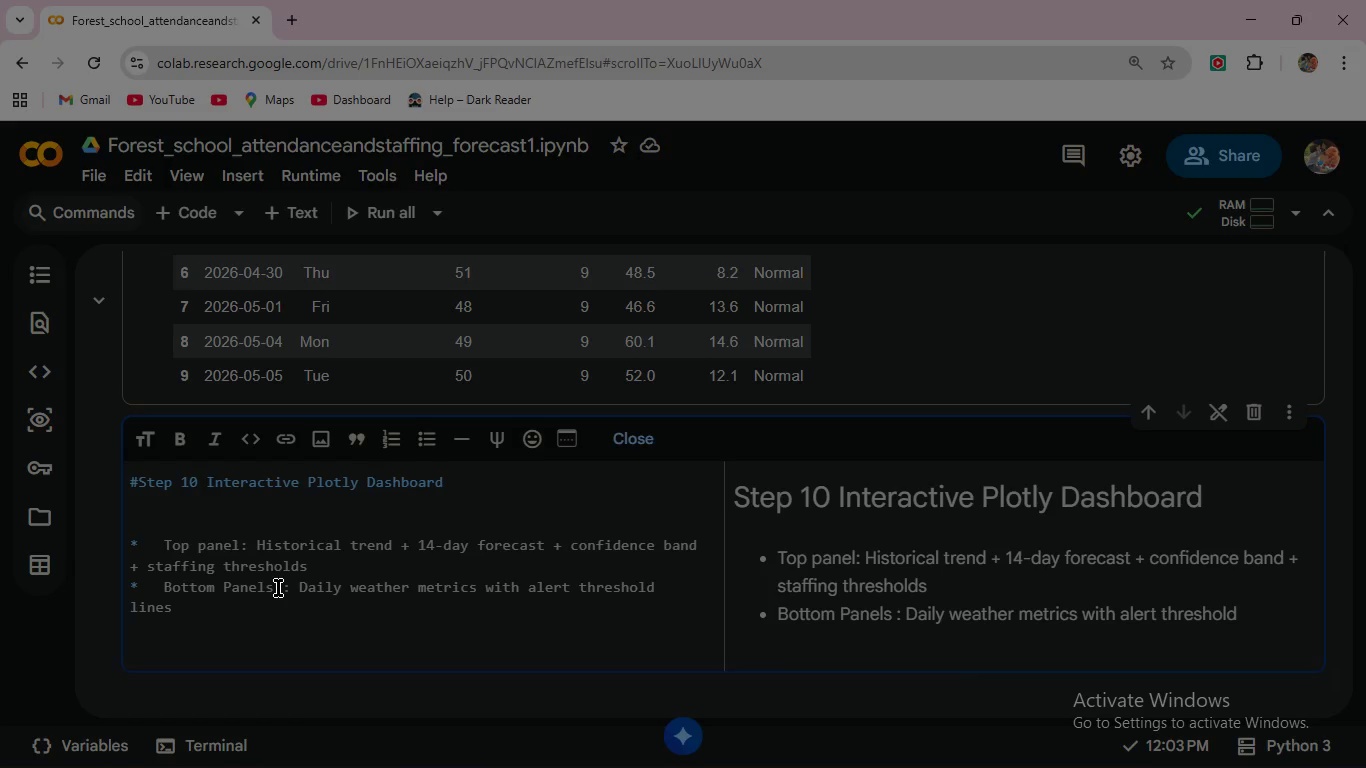 
key(Enter)
 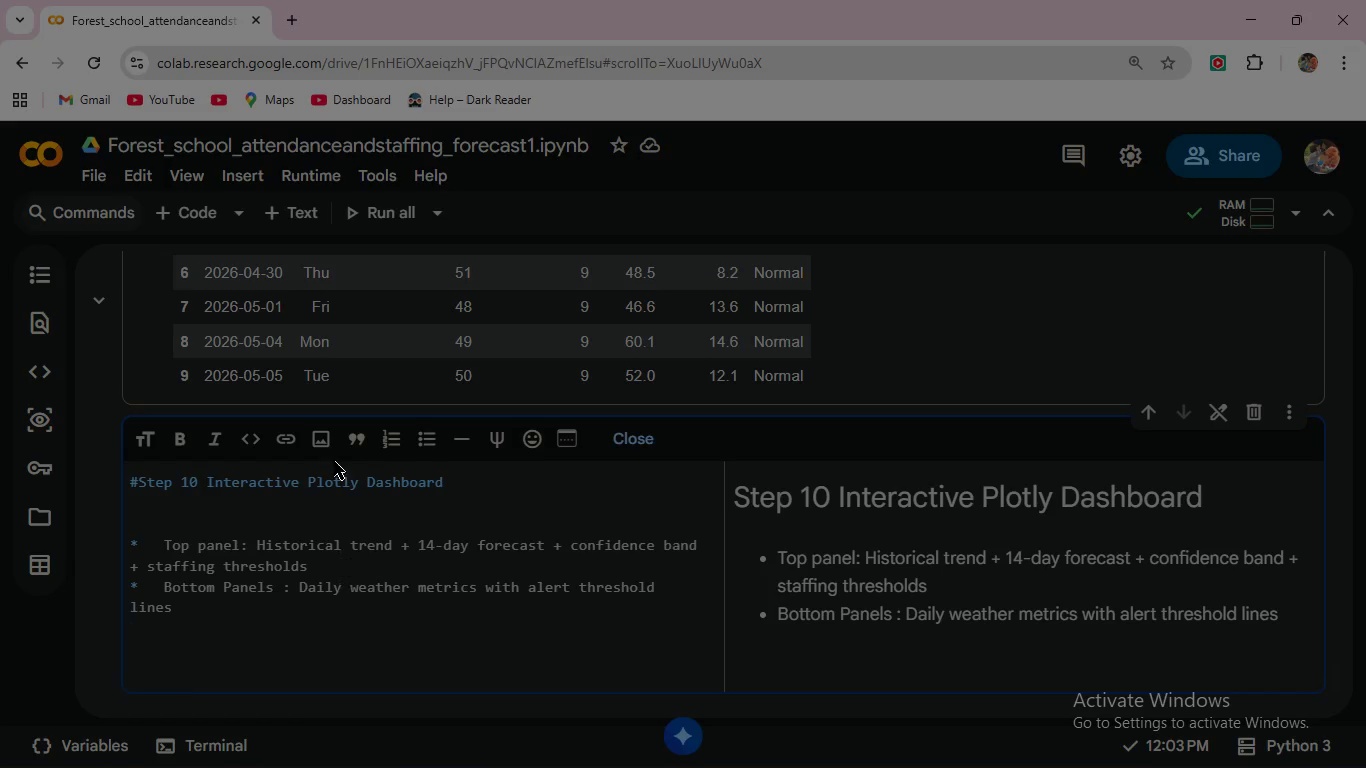 
left_click([422, 433])
 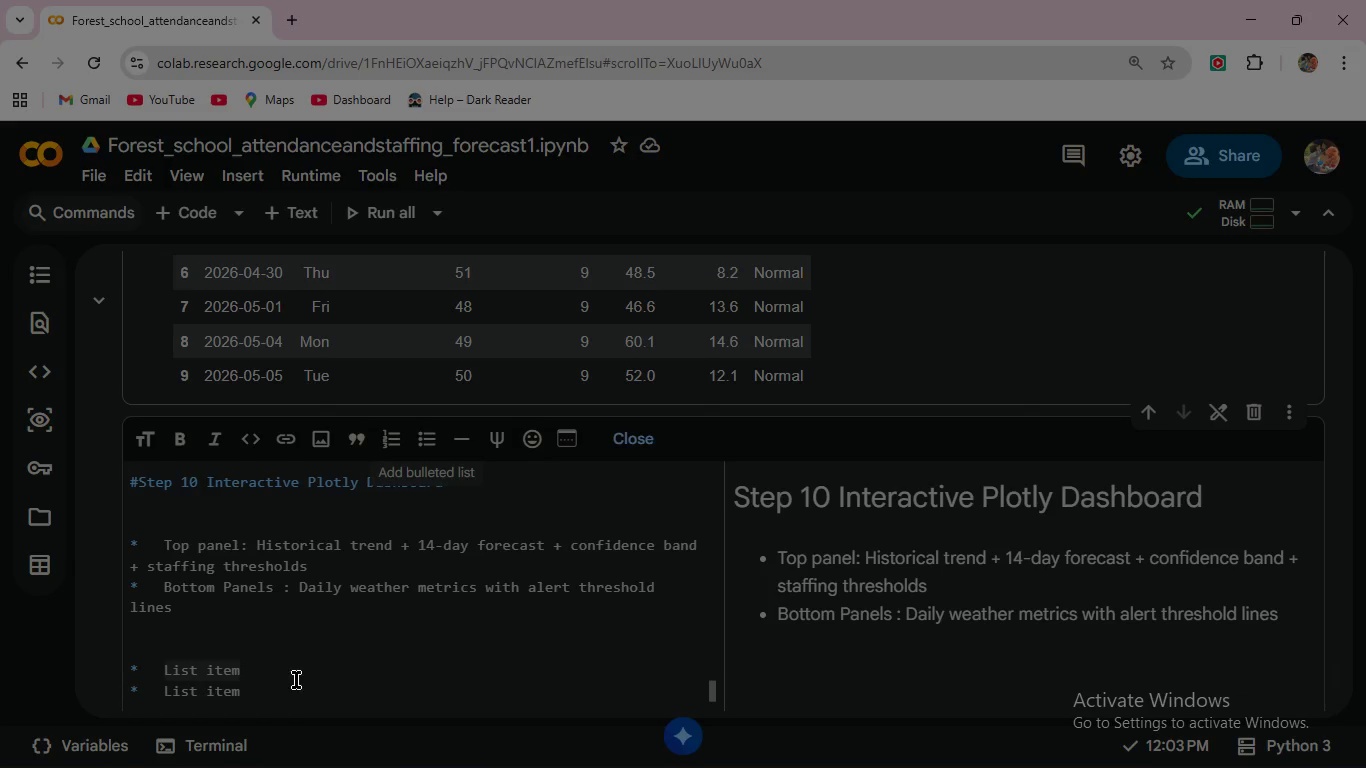 
left_click([285, 668])
 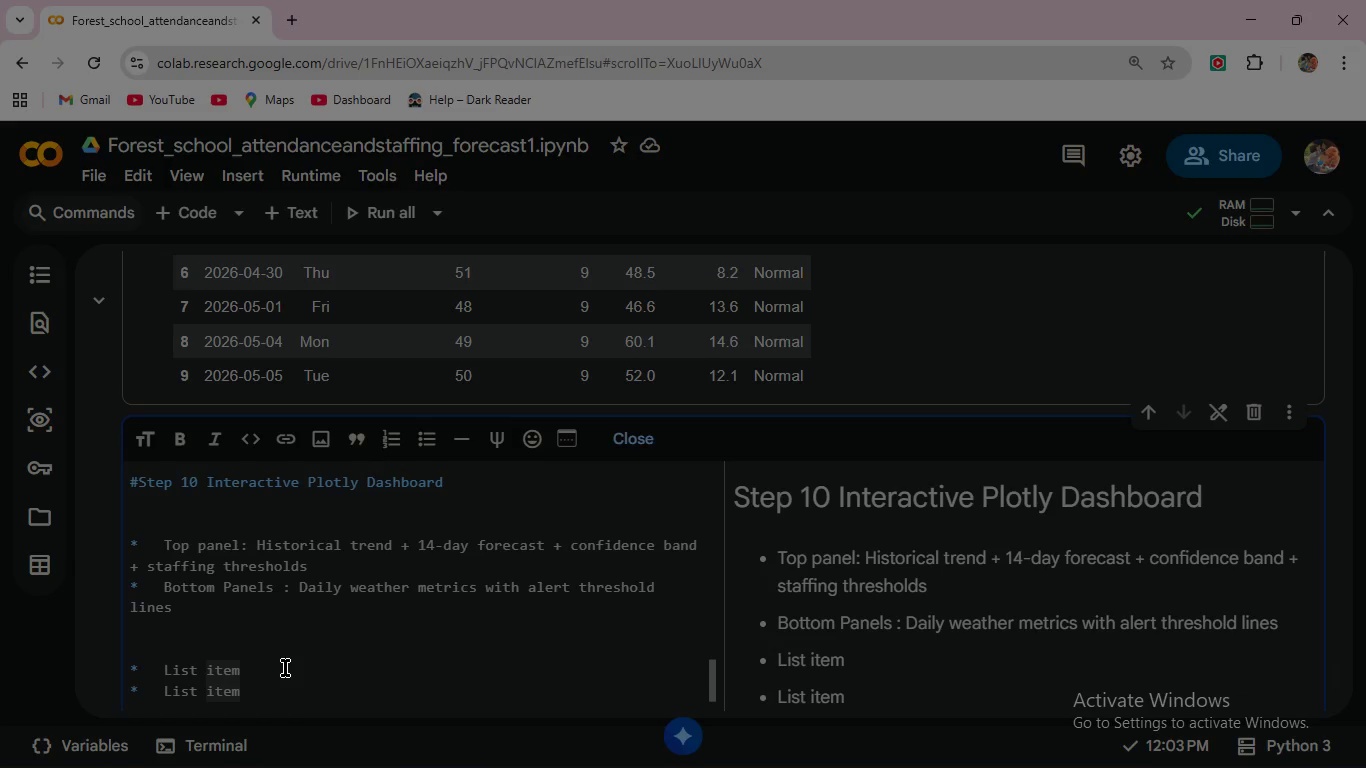 
key(Backspace)
key(Backspace)
key(Backspace)
key(Backspace)
key(Backspace)
key(Backspace)
key(Backspace)
key(Backspace)
key(Backspace)
type(Hover tooltips show exact staffing needs and alerts )
 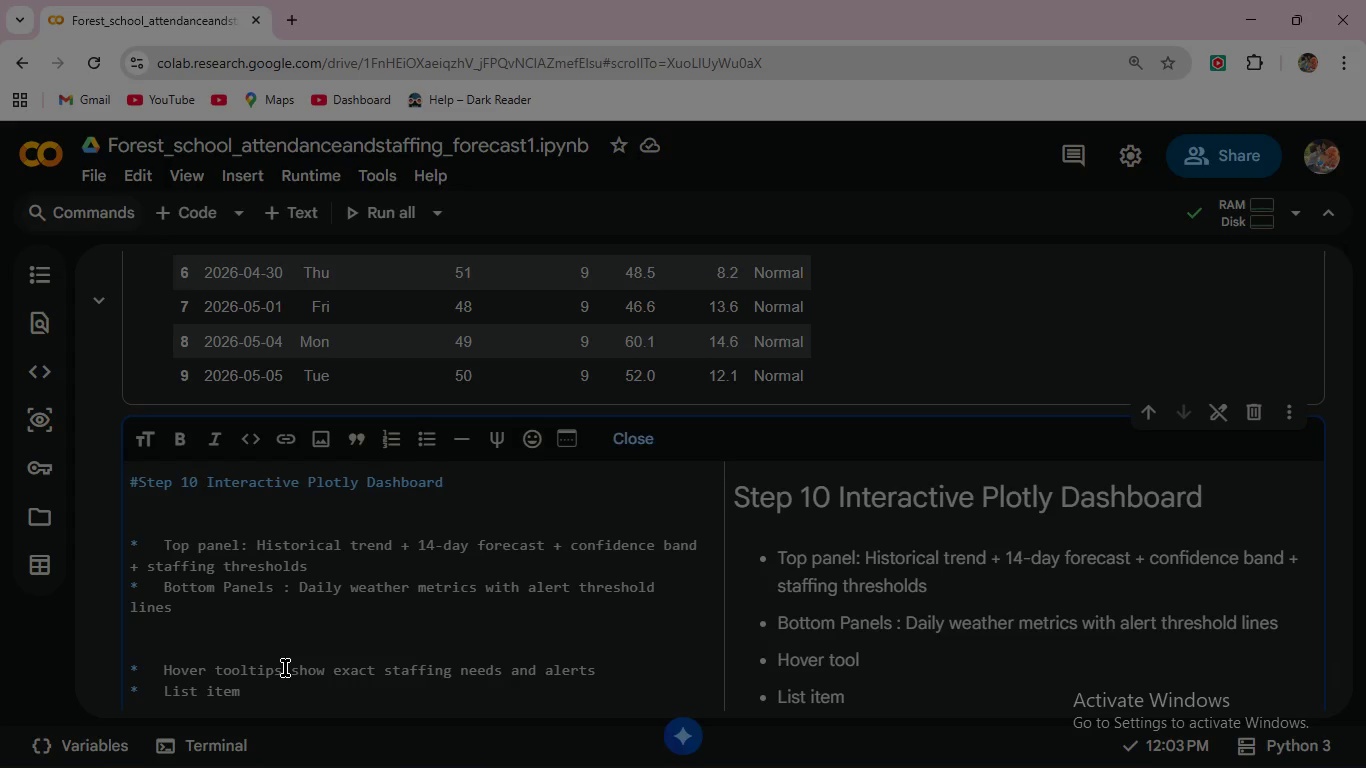 
key(Backspace)
 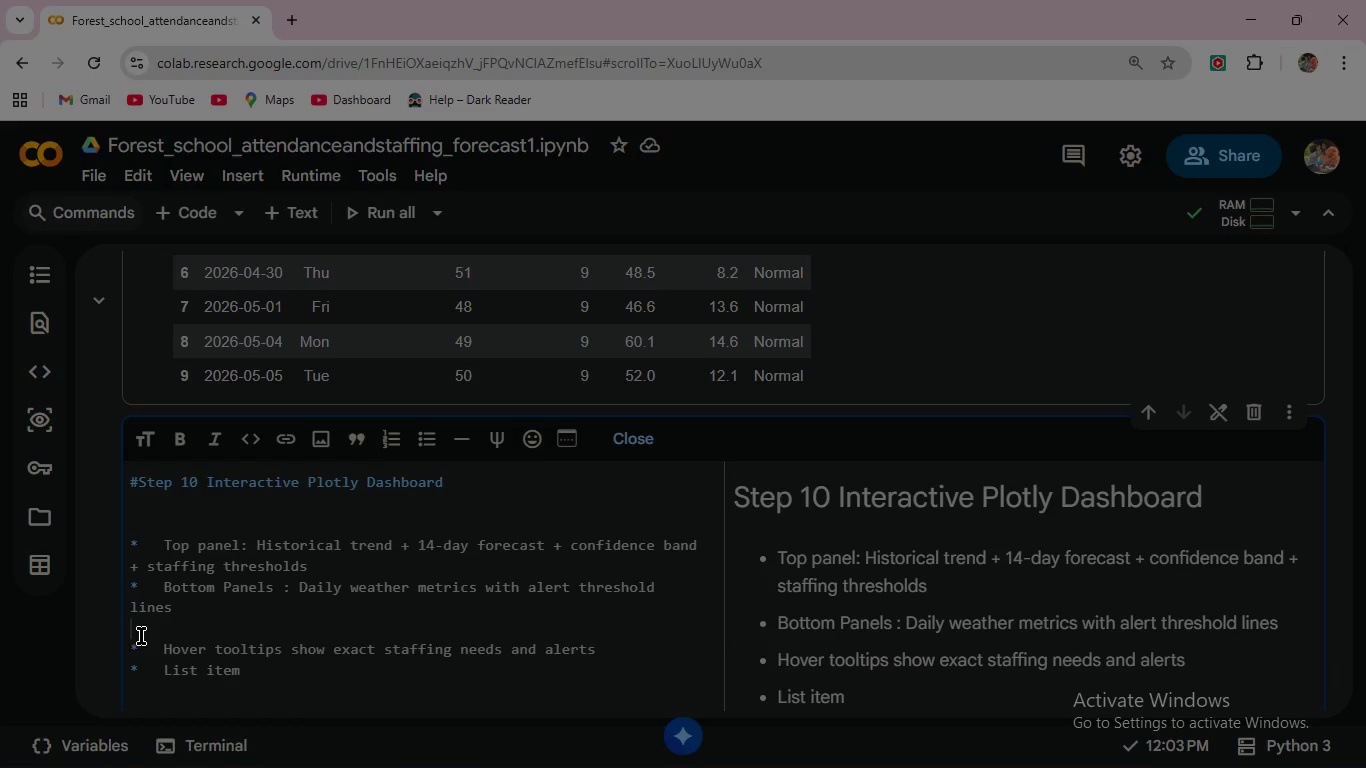 
left_click([139, 628])
 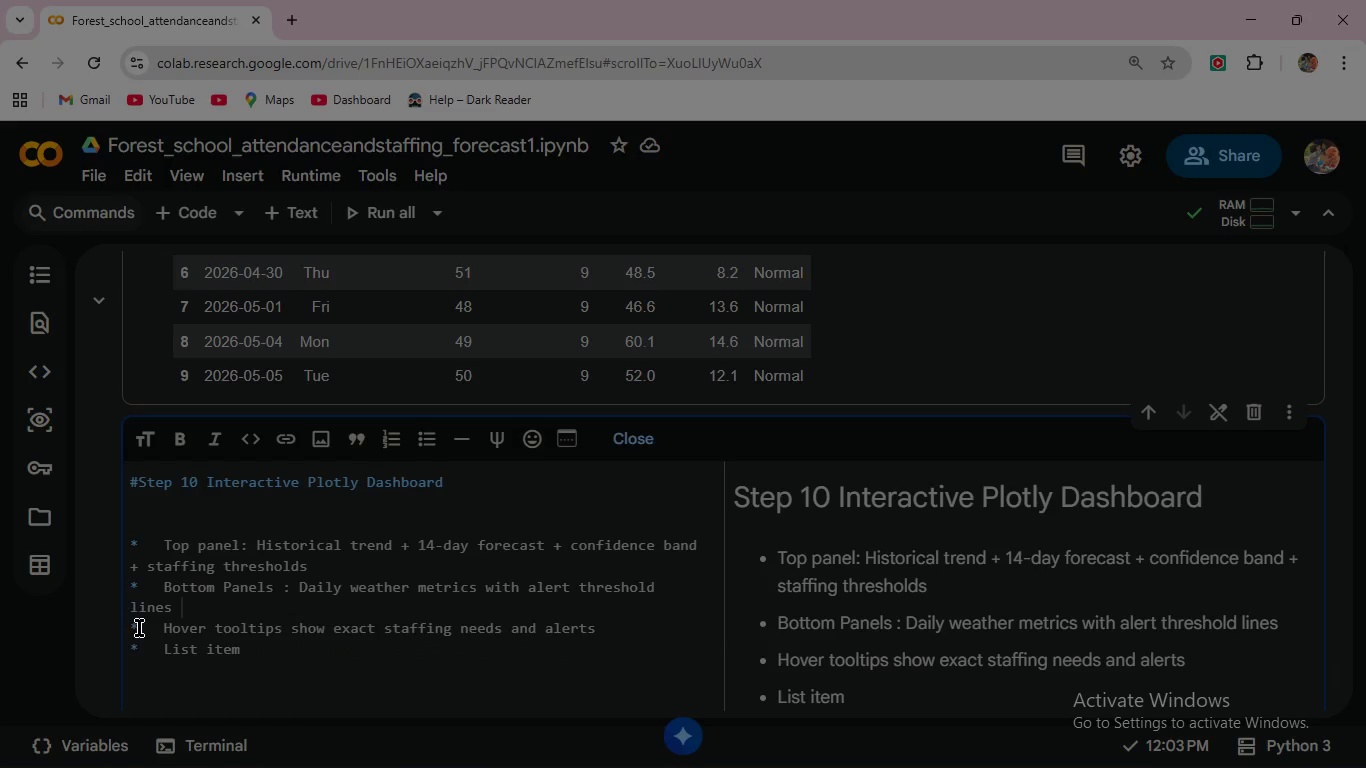 
key(Backspace)
 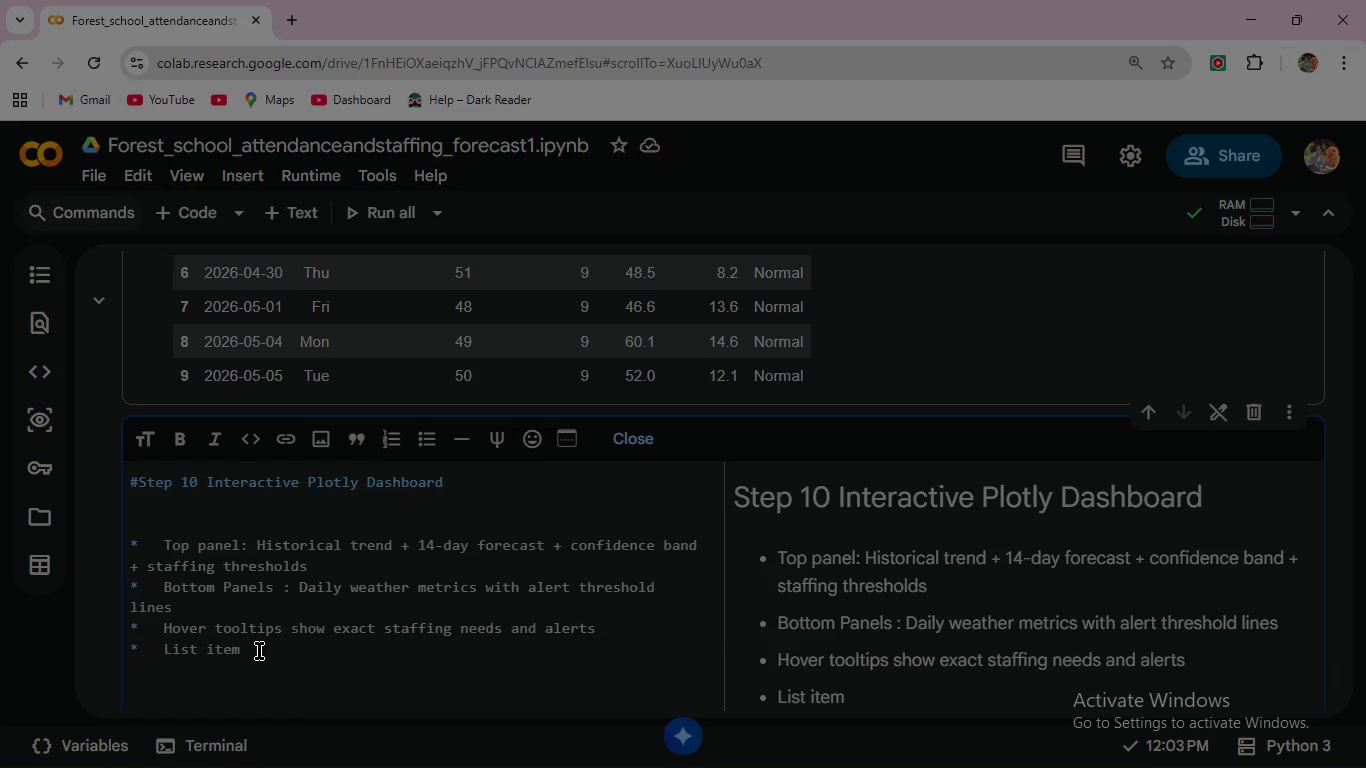 
left_click_drag(start_coordinate=[259, 651], to_coordinate=[139, 637])
 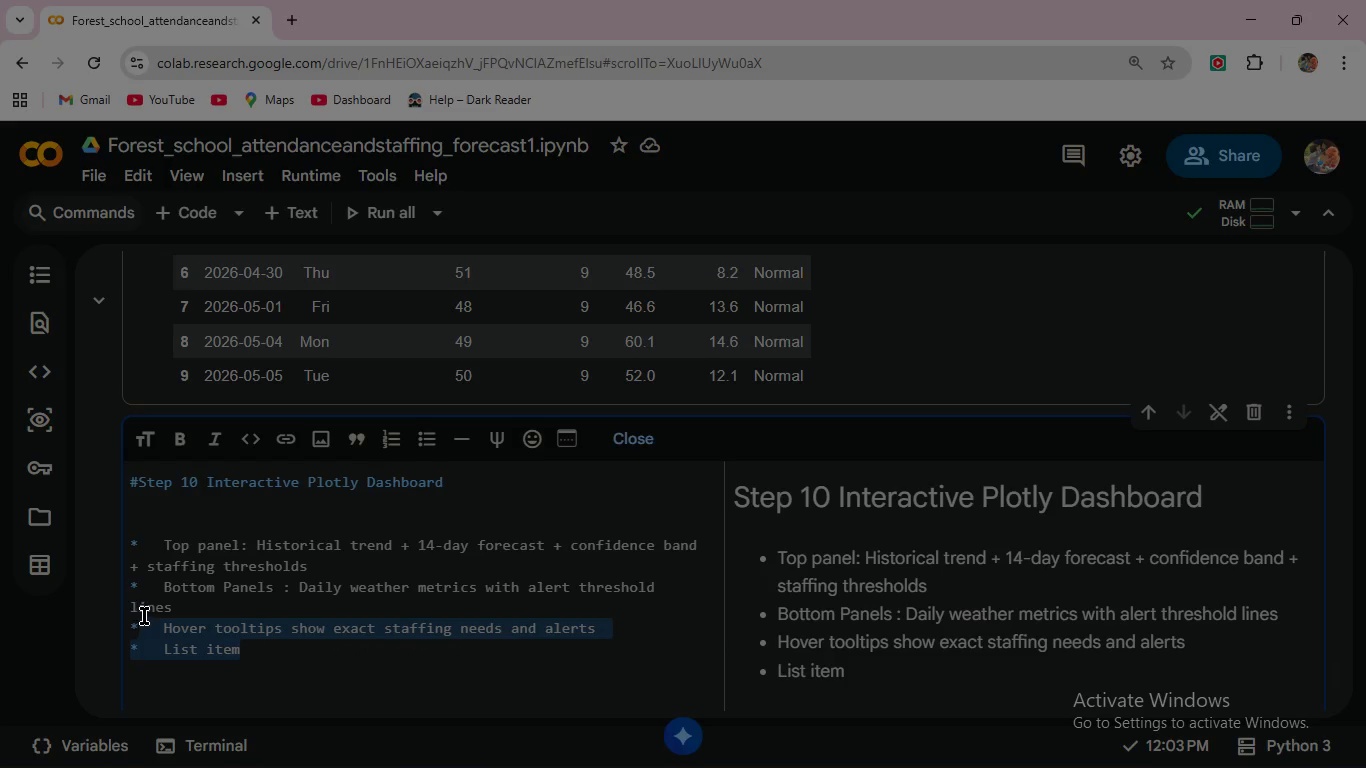 
key(Backspace)
 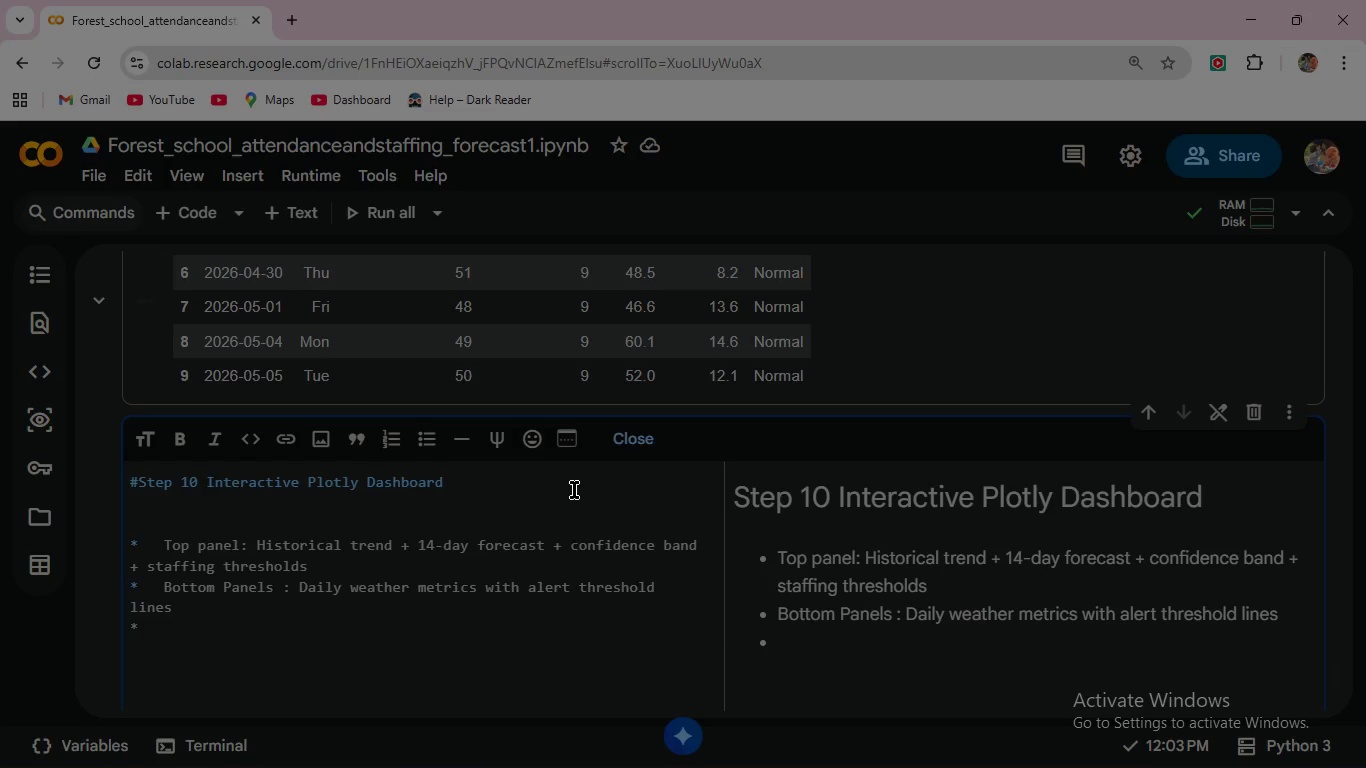 
left_click([632, 441])
 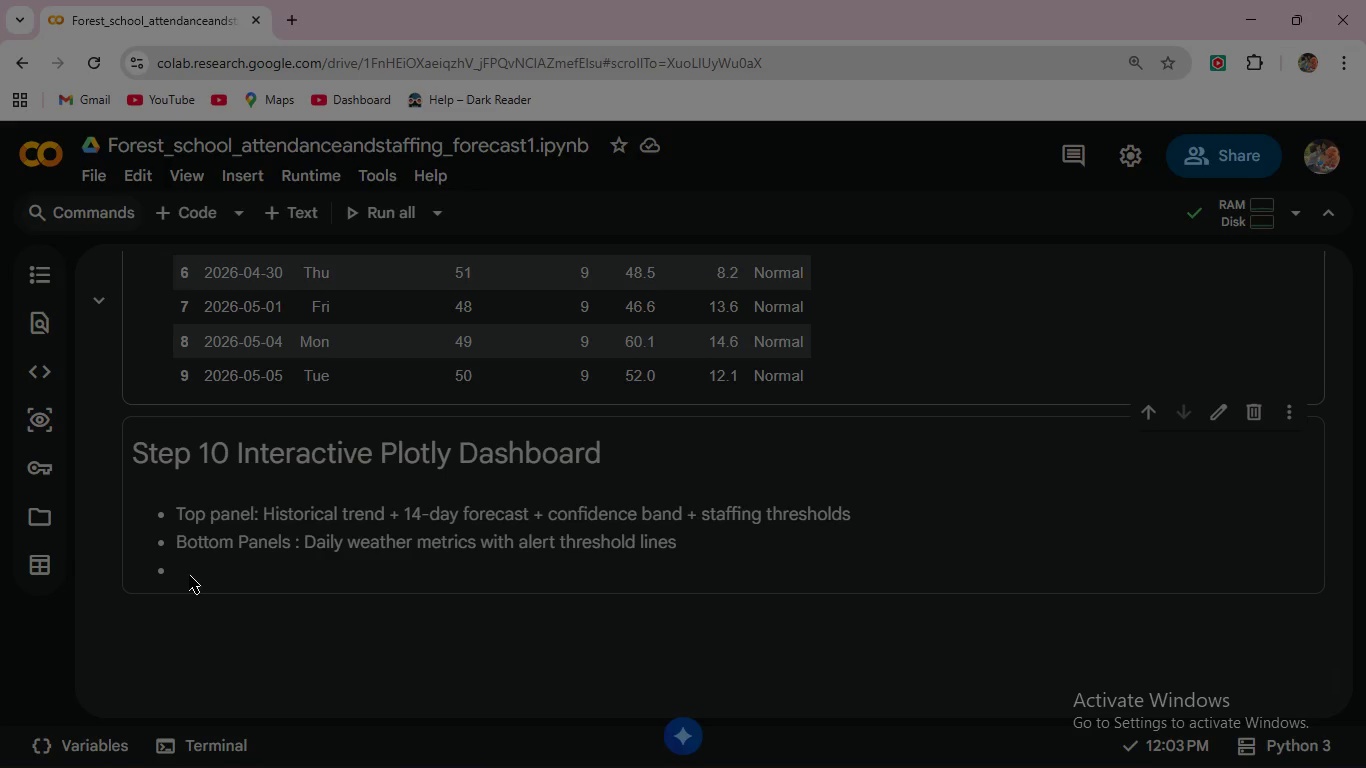 
double_click([193, 570])
 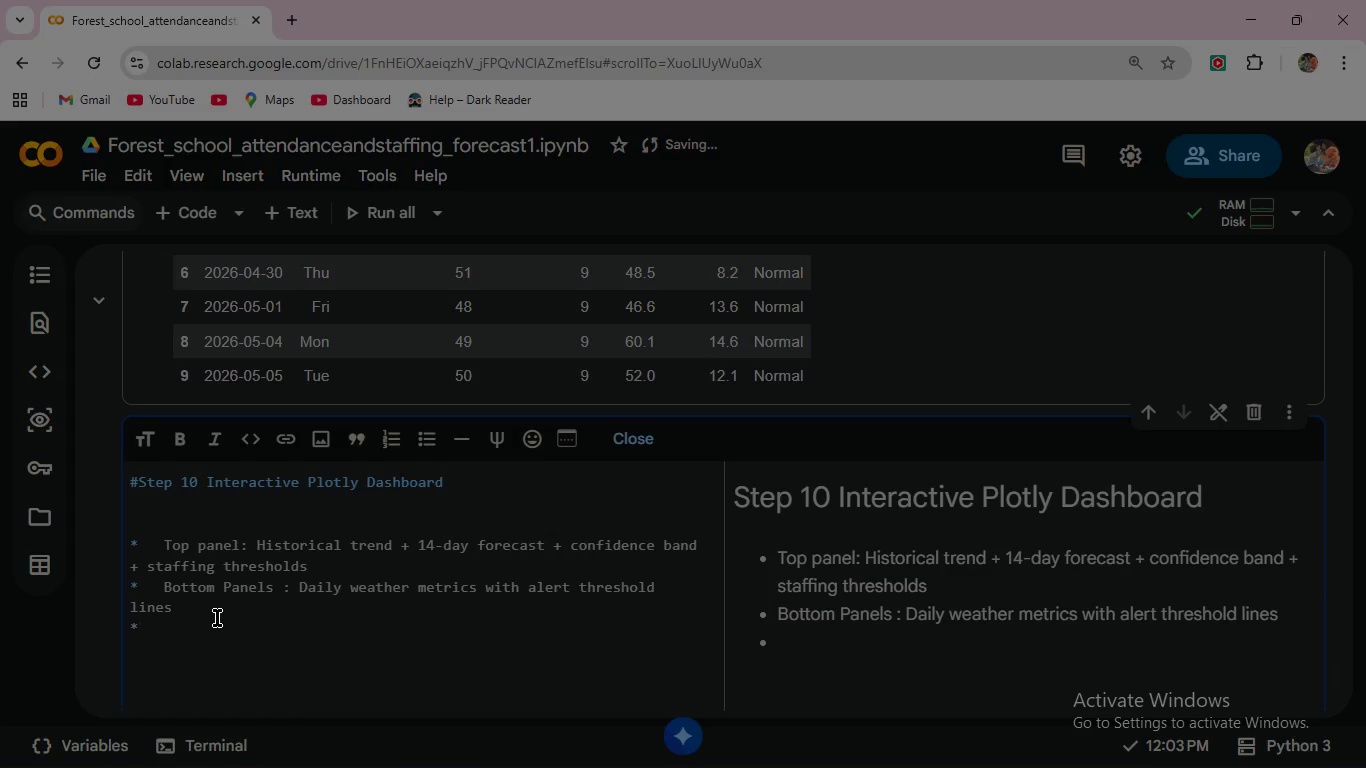 
key(Control+Z)
 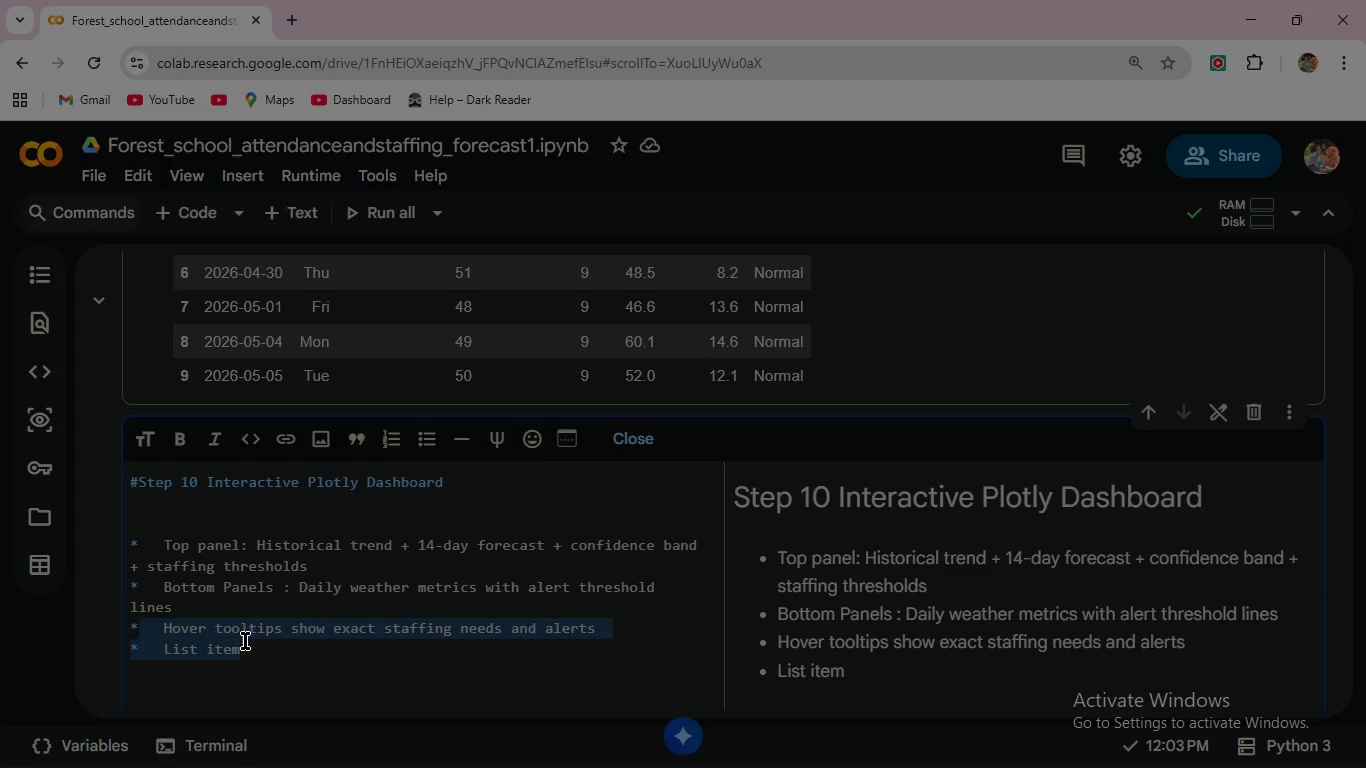 
left_click([259, 651])
 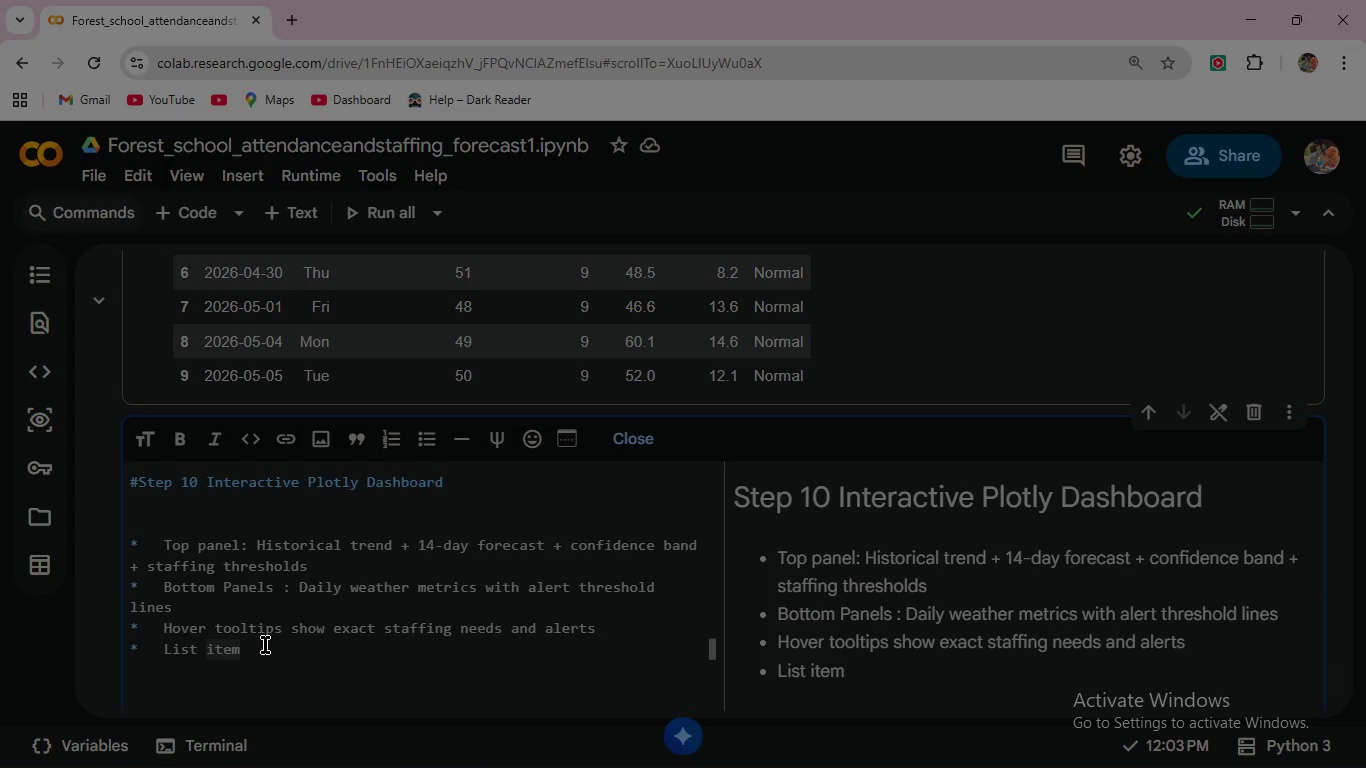 
key(Backspace)
 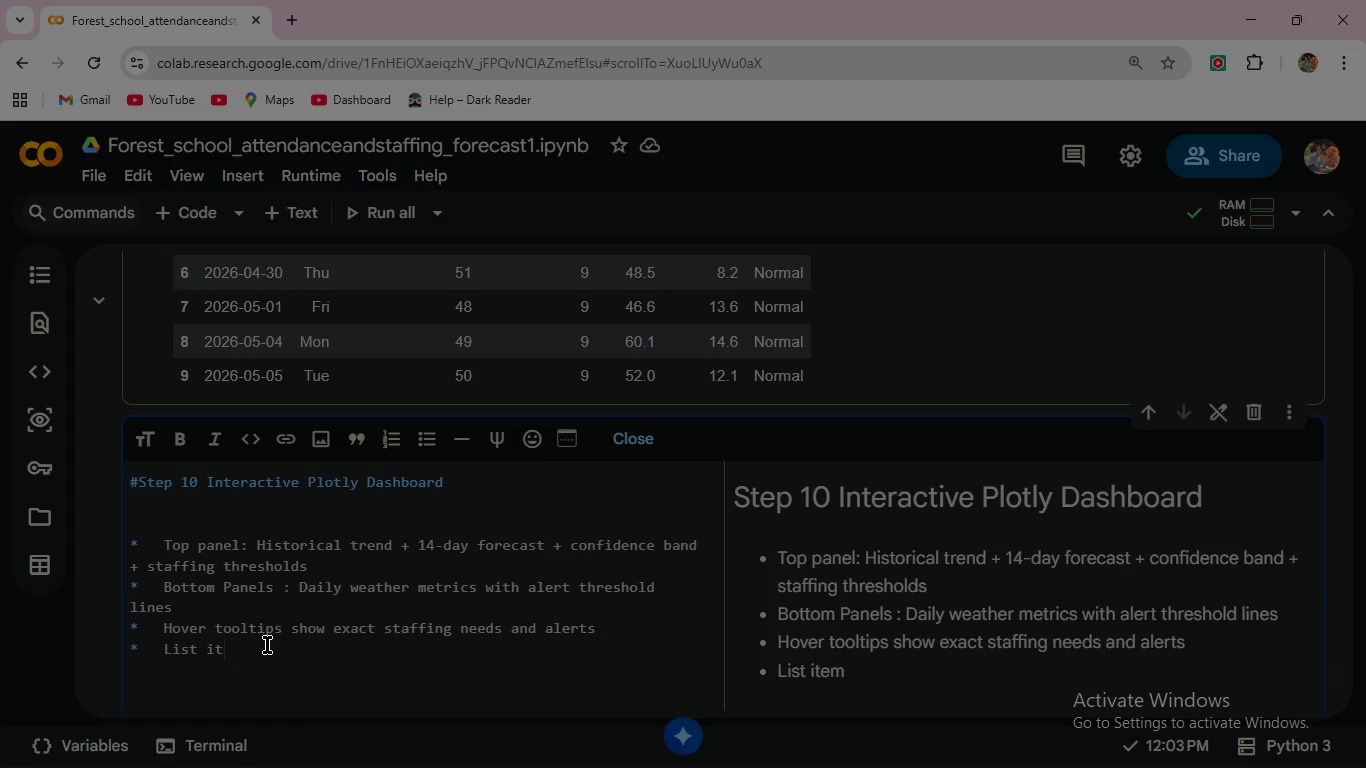 
key(Backspace)
 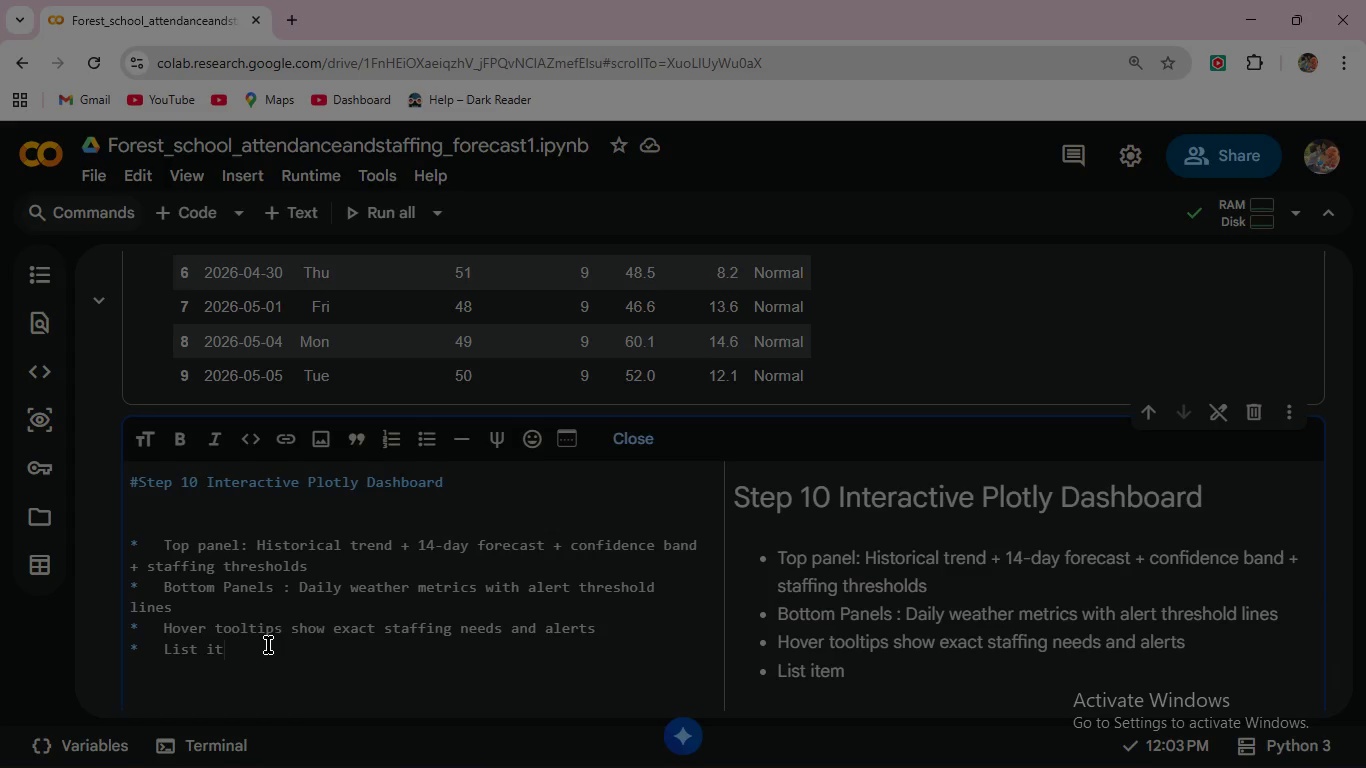 
key(Backspace)
 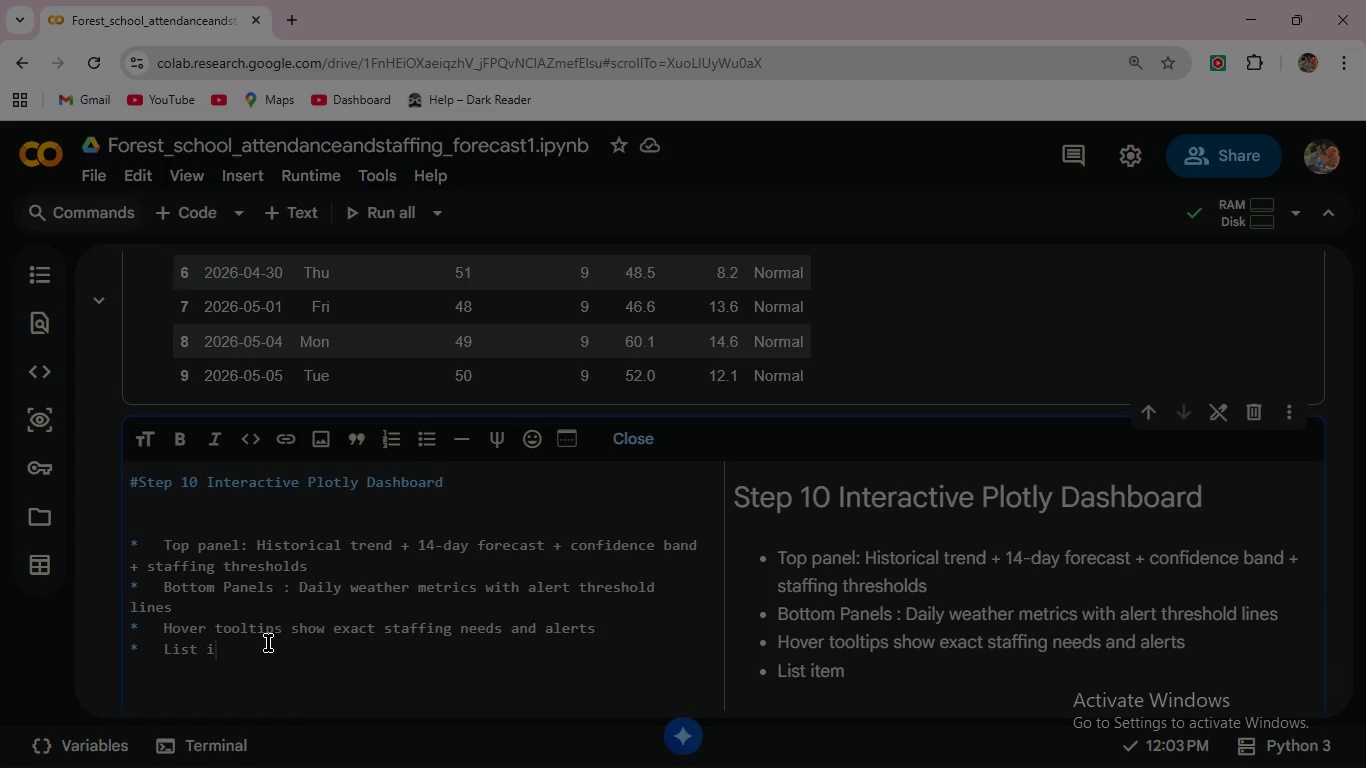 
key(Backspace)
 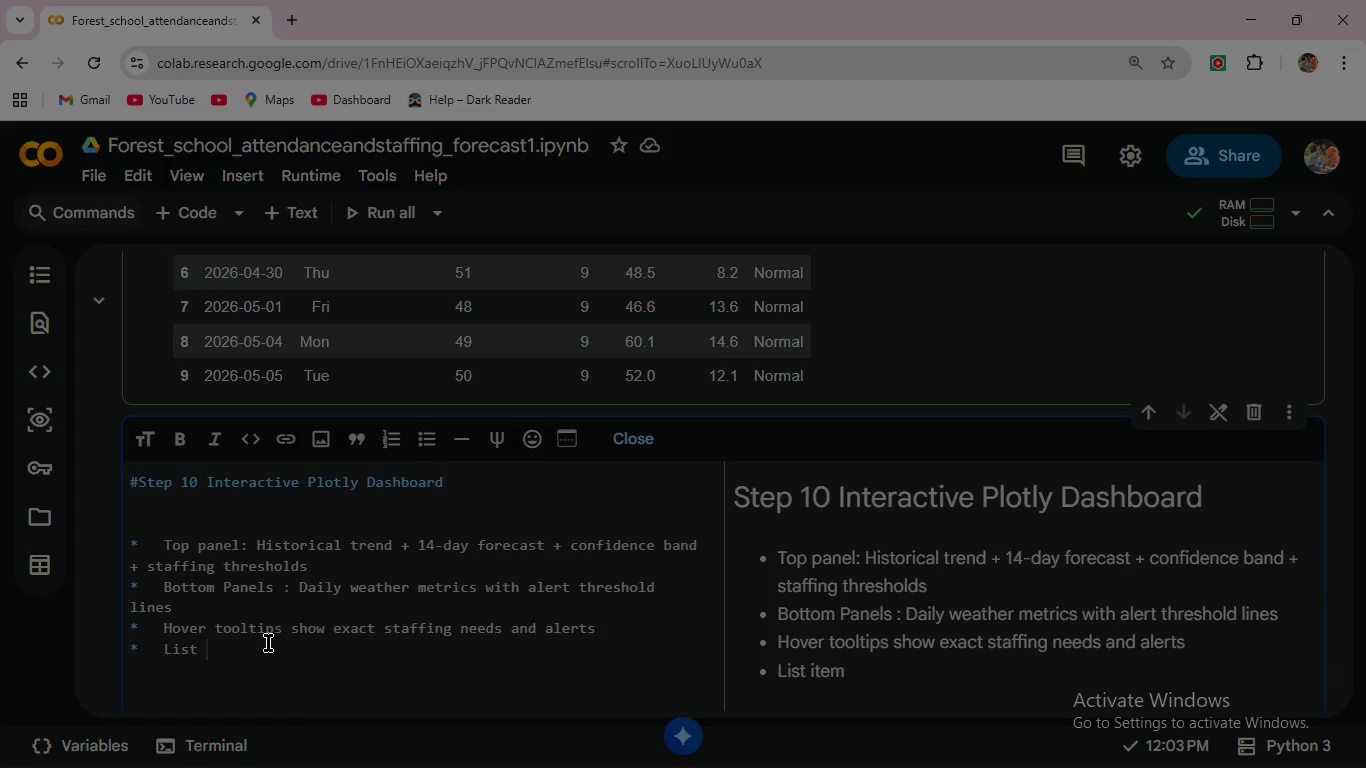 
key(Backspace)
 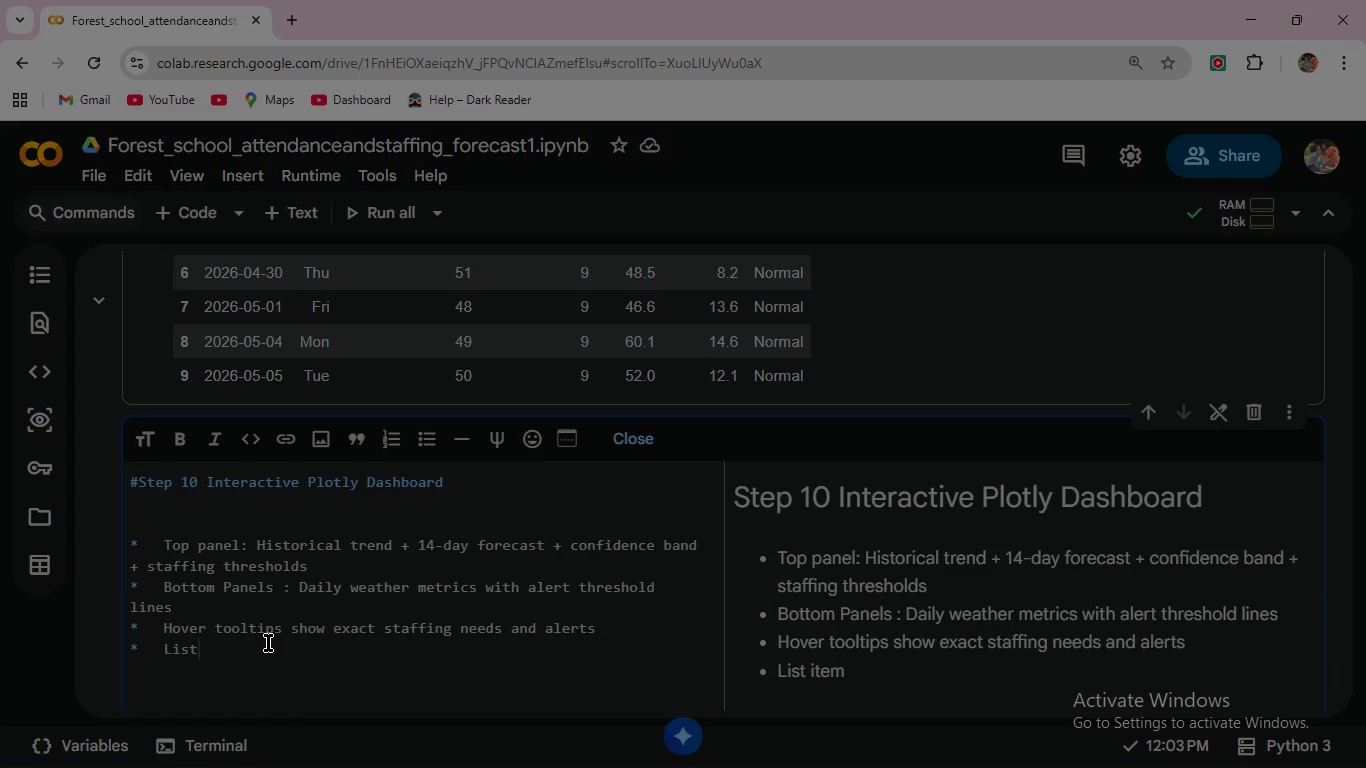 
key(Backspace)
 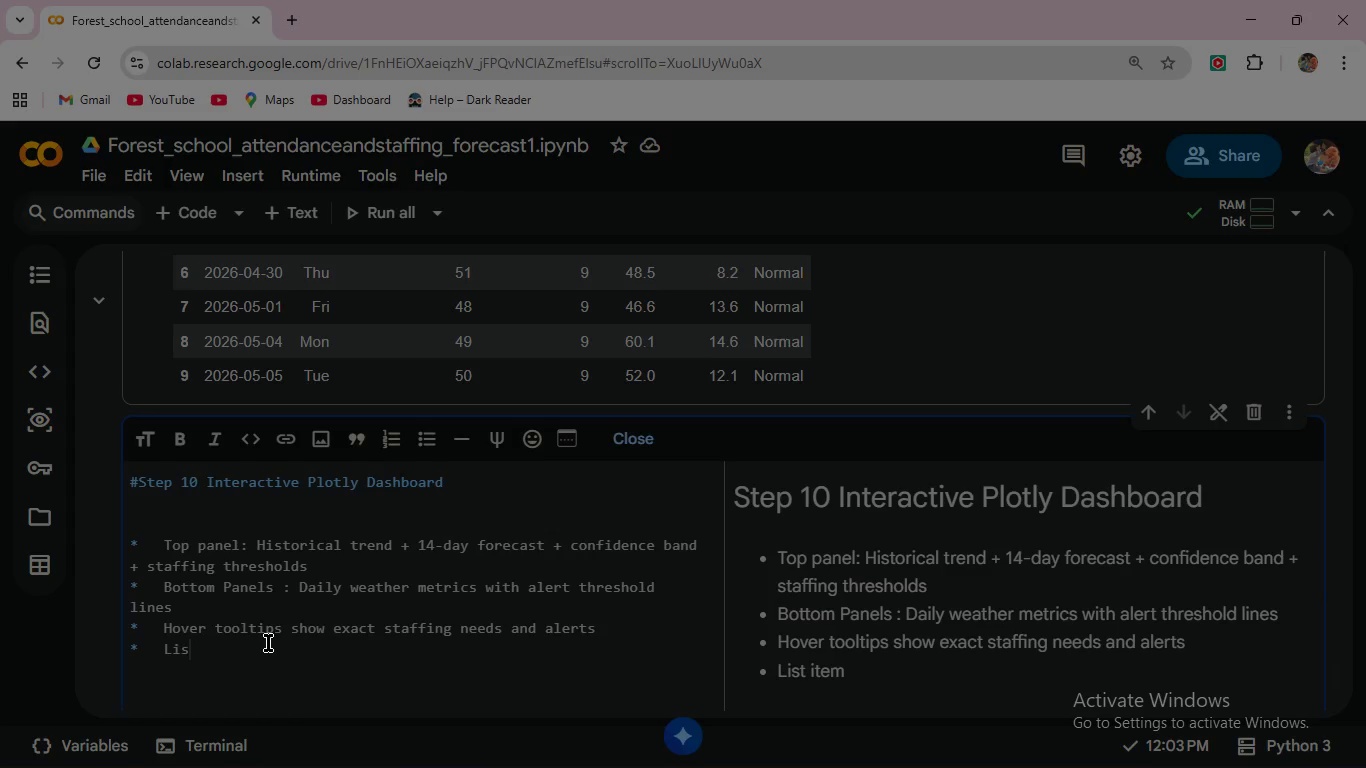 
key(Backspace)
 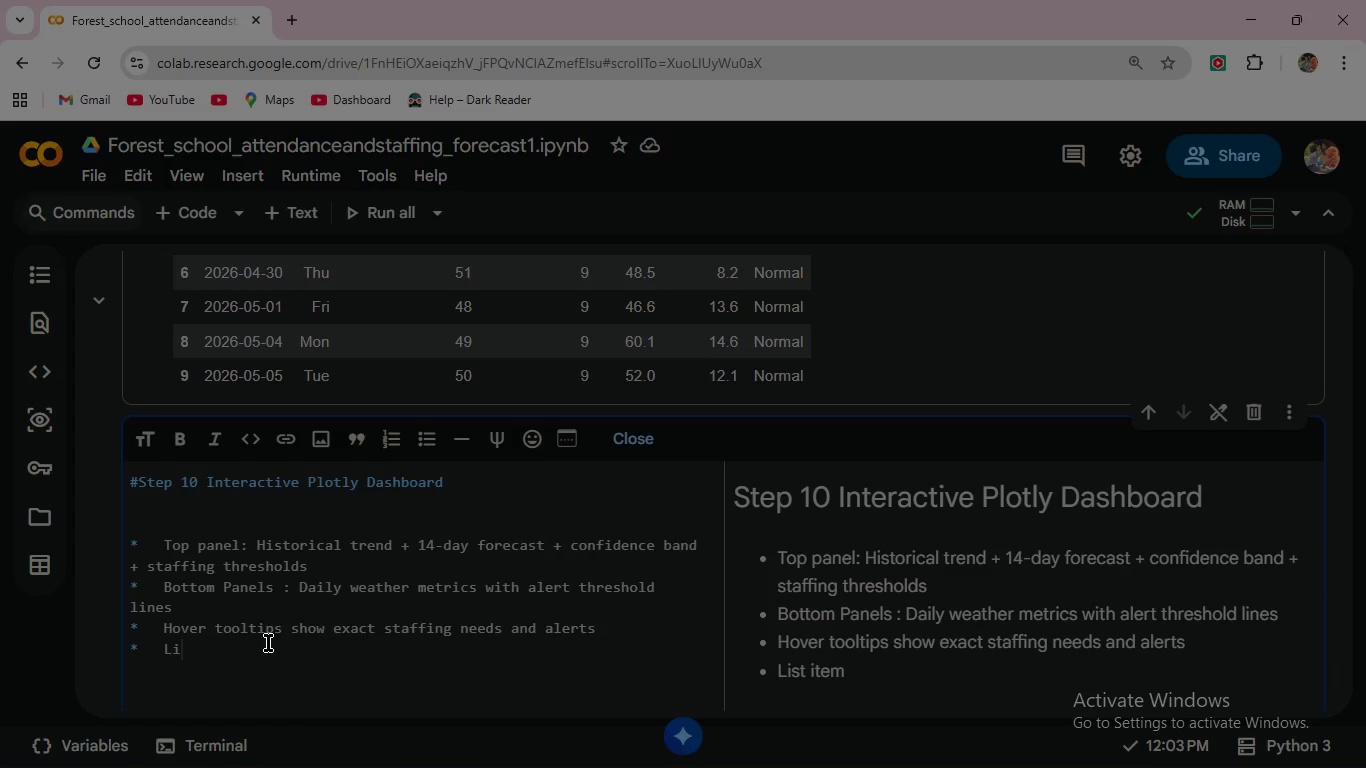 
key(Backspace)
 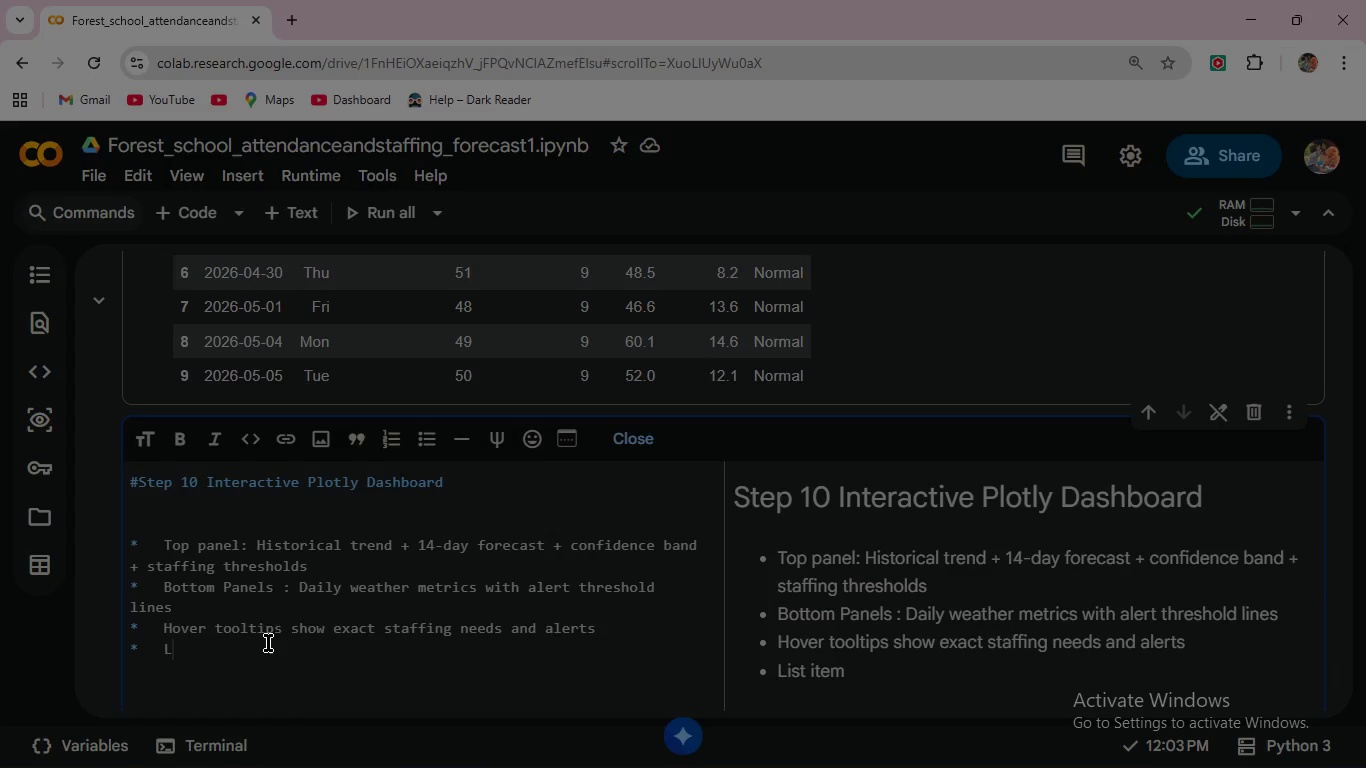 
key(Backspace)
 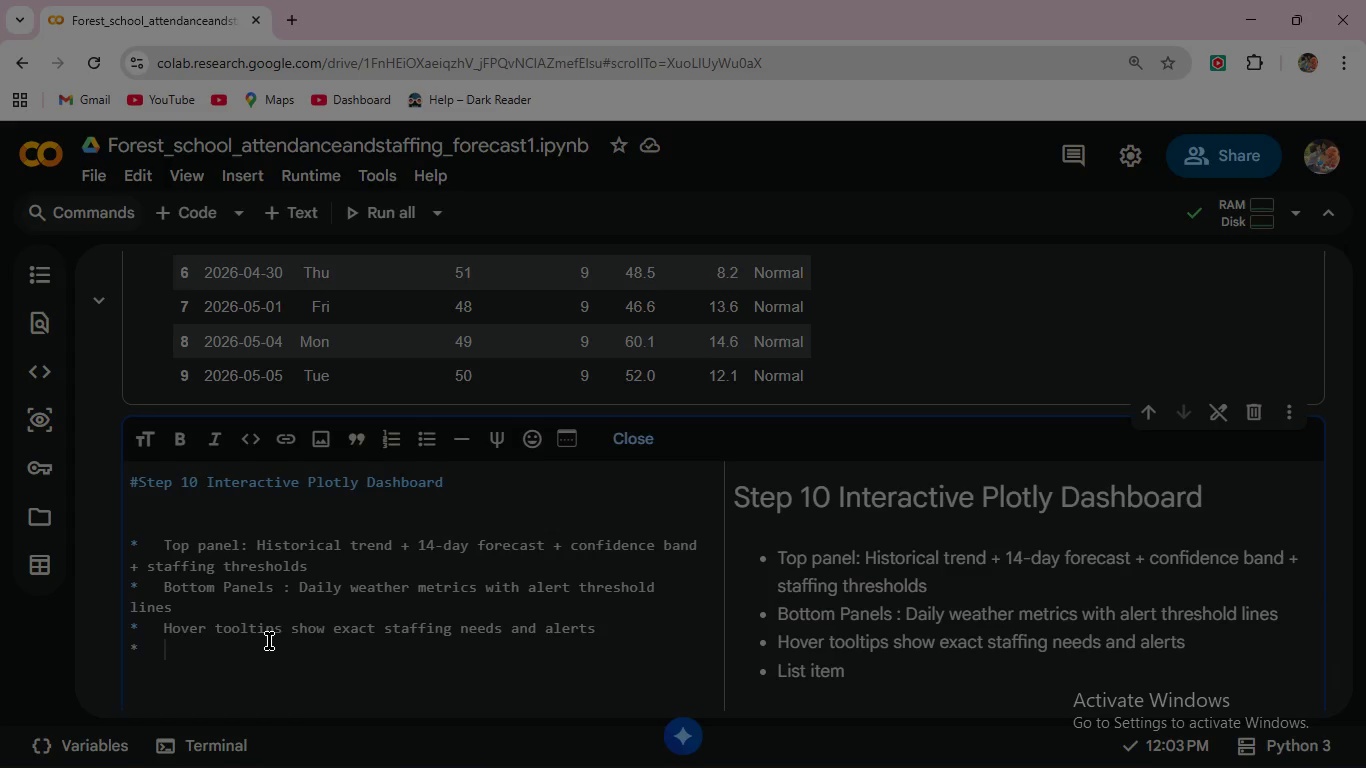 
key(Backspace)
 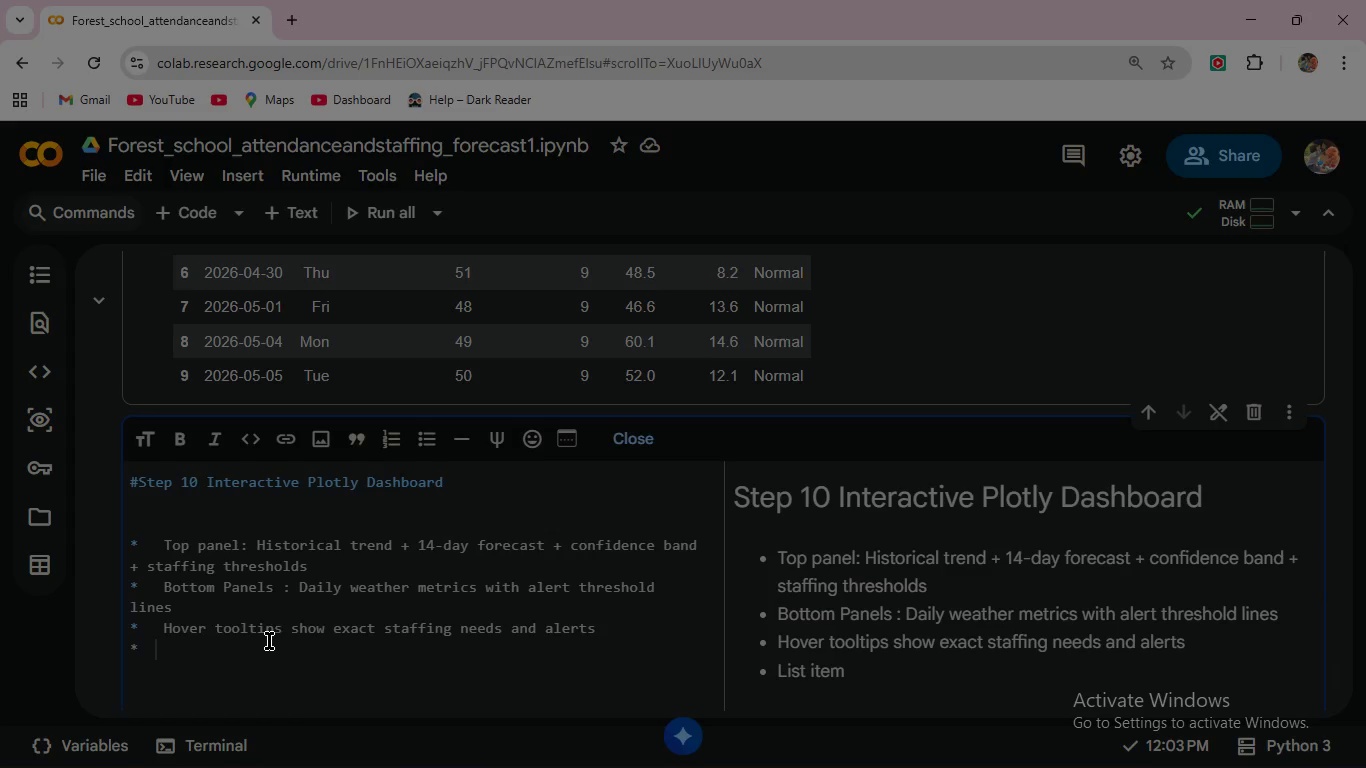 
key(Backspace)
 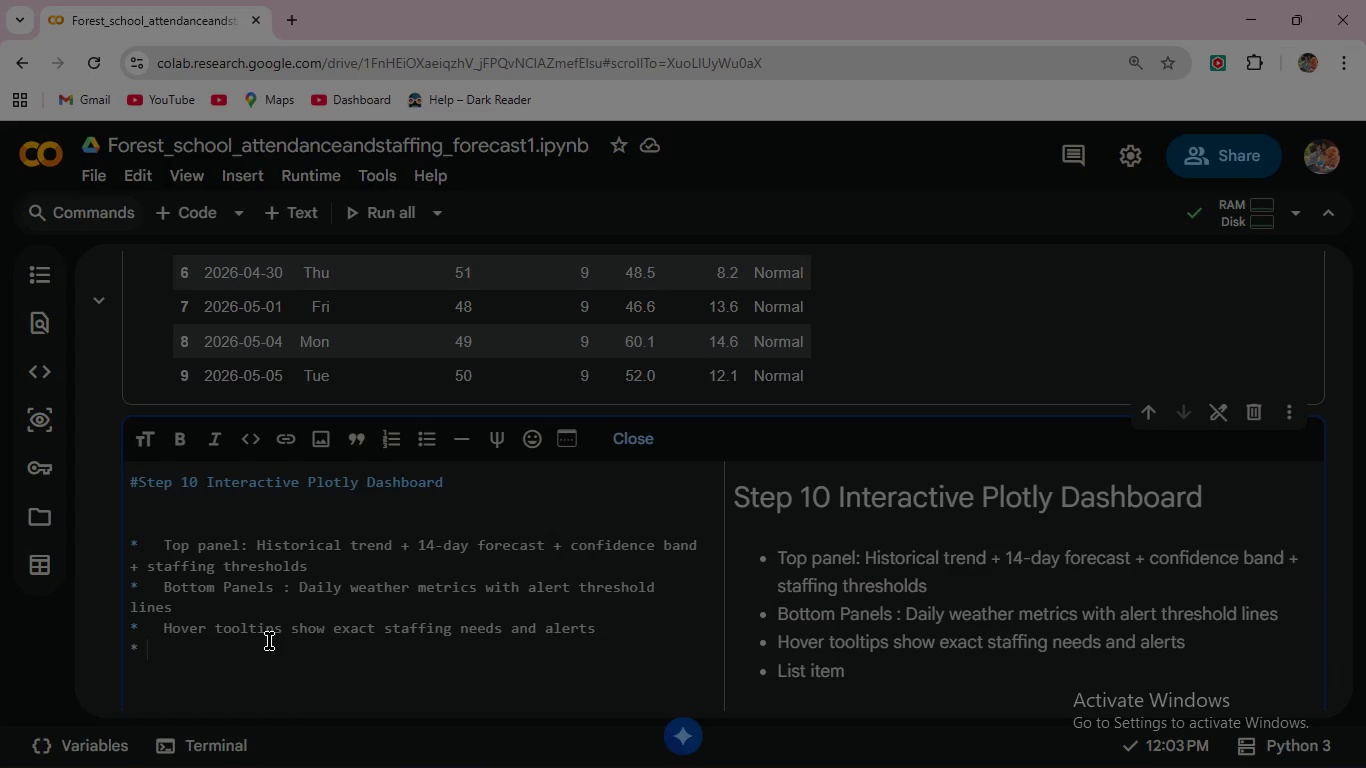 
key(Backspace)
 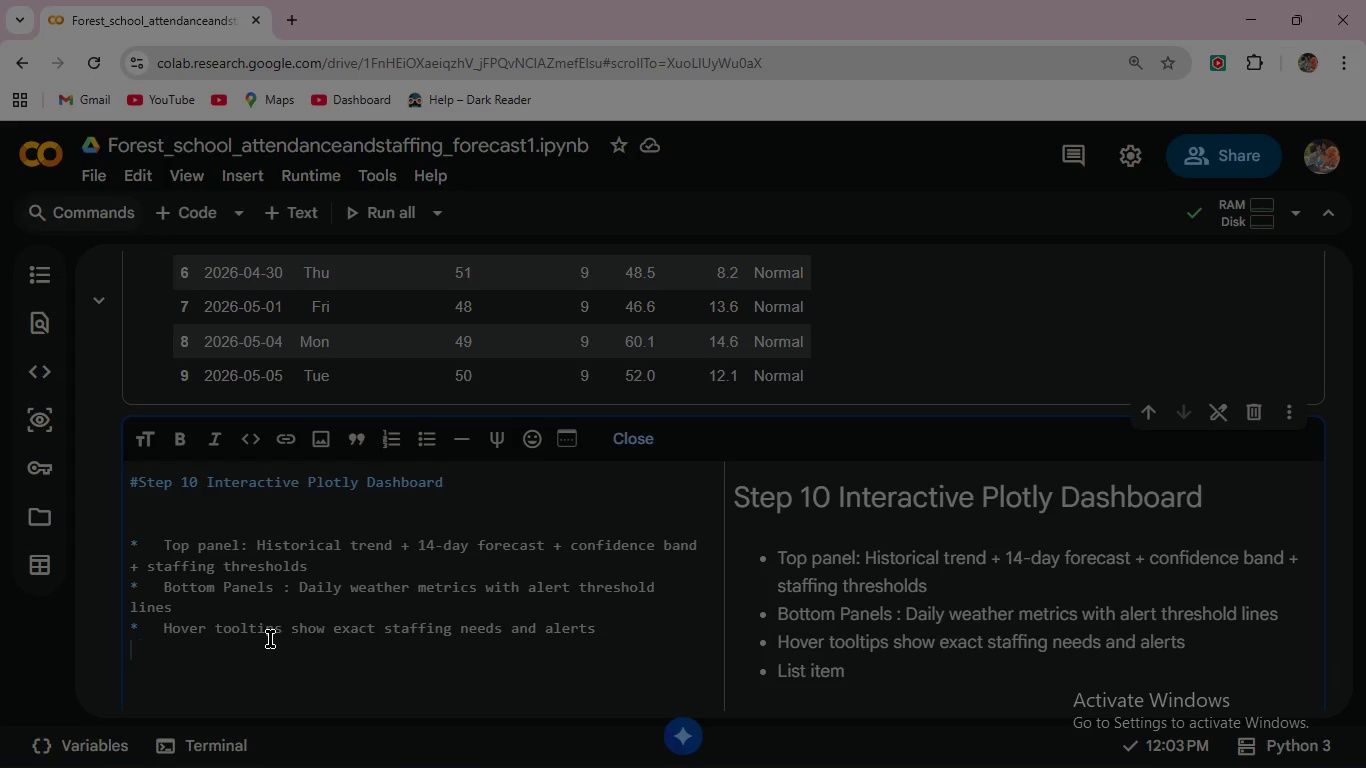 
key(Backspace)
 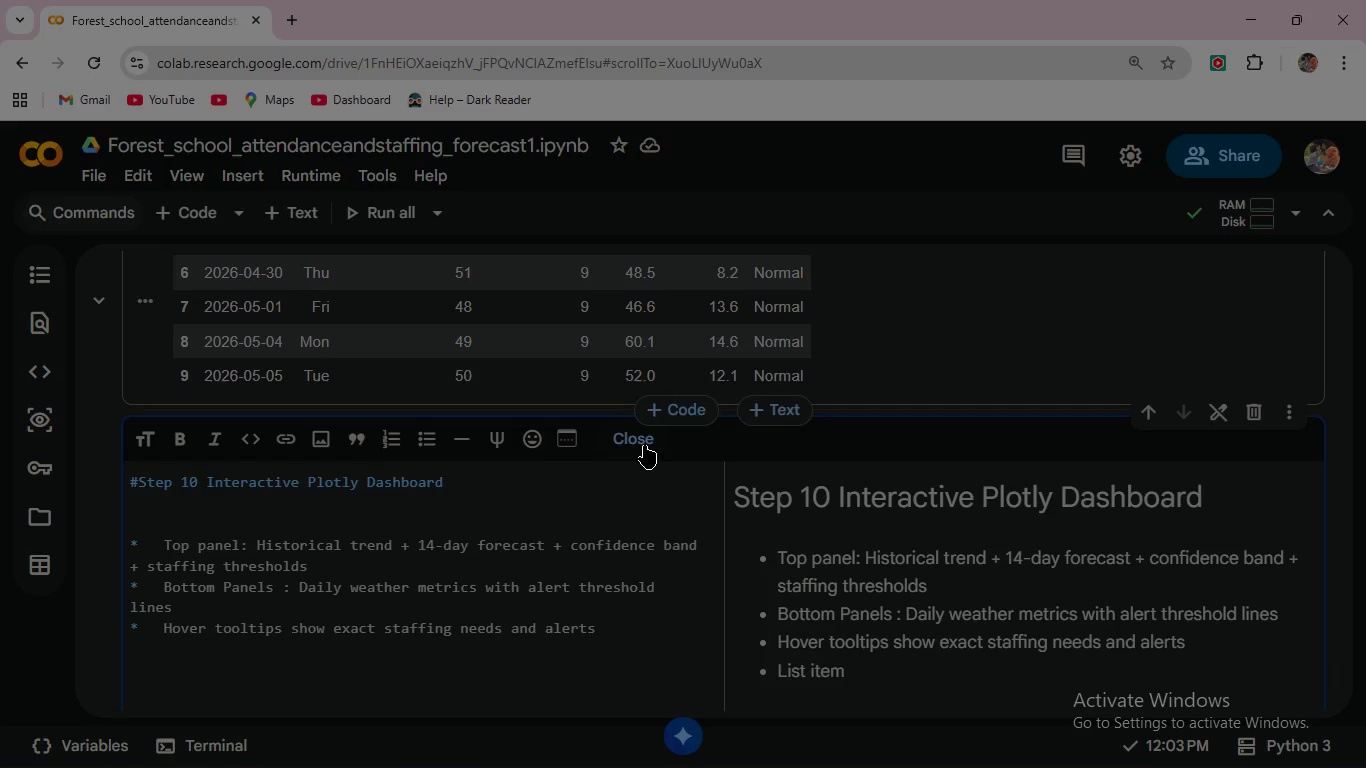 
left_click([644, 445])
 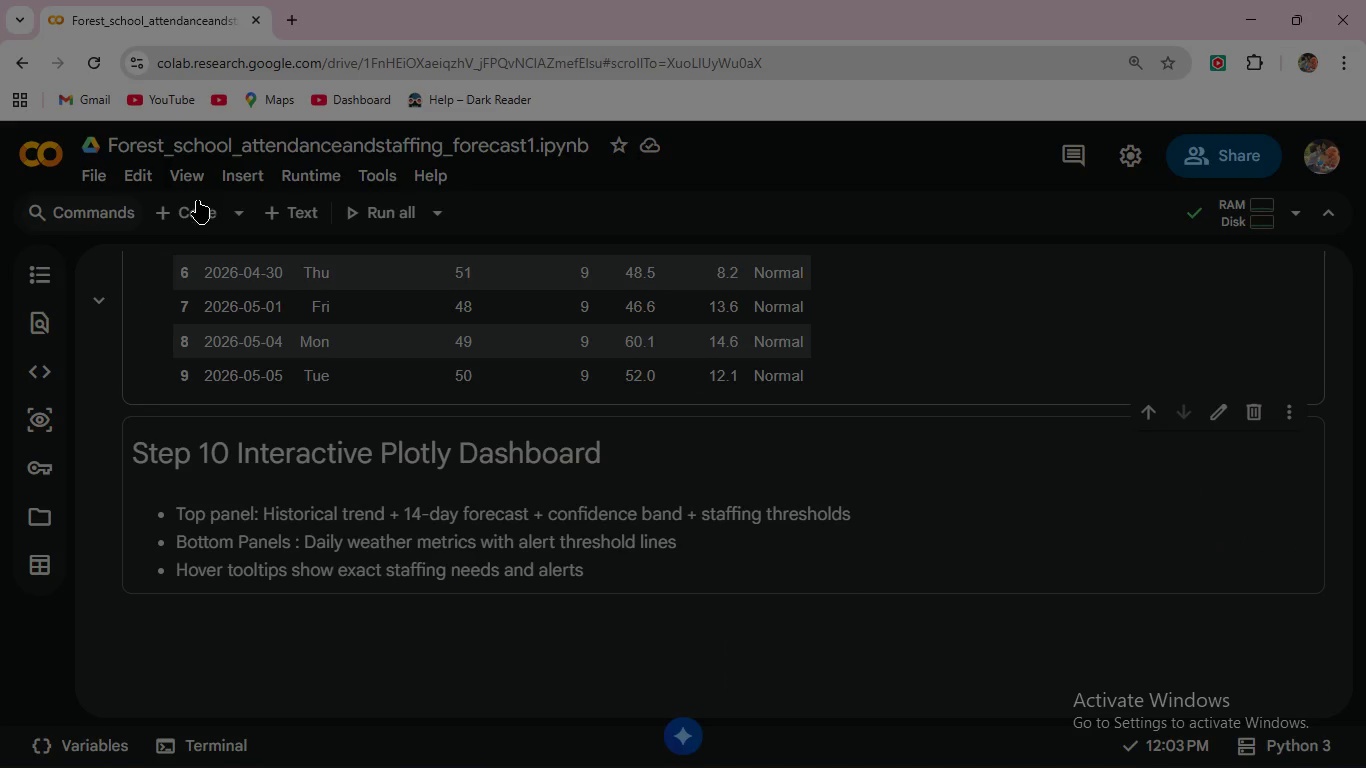 
left_click([194, 209])
 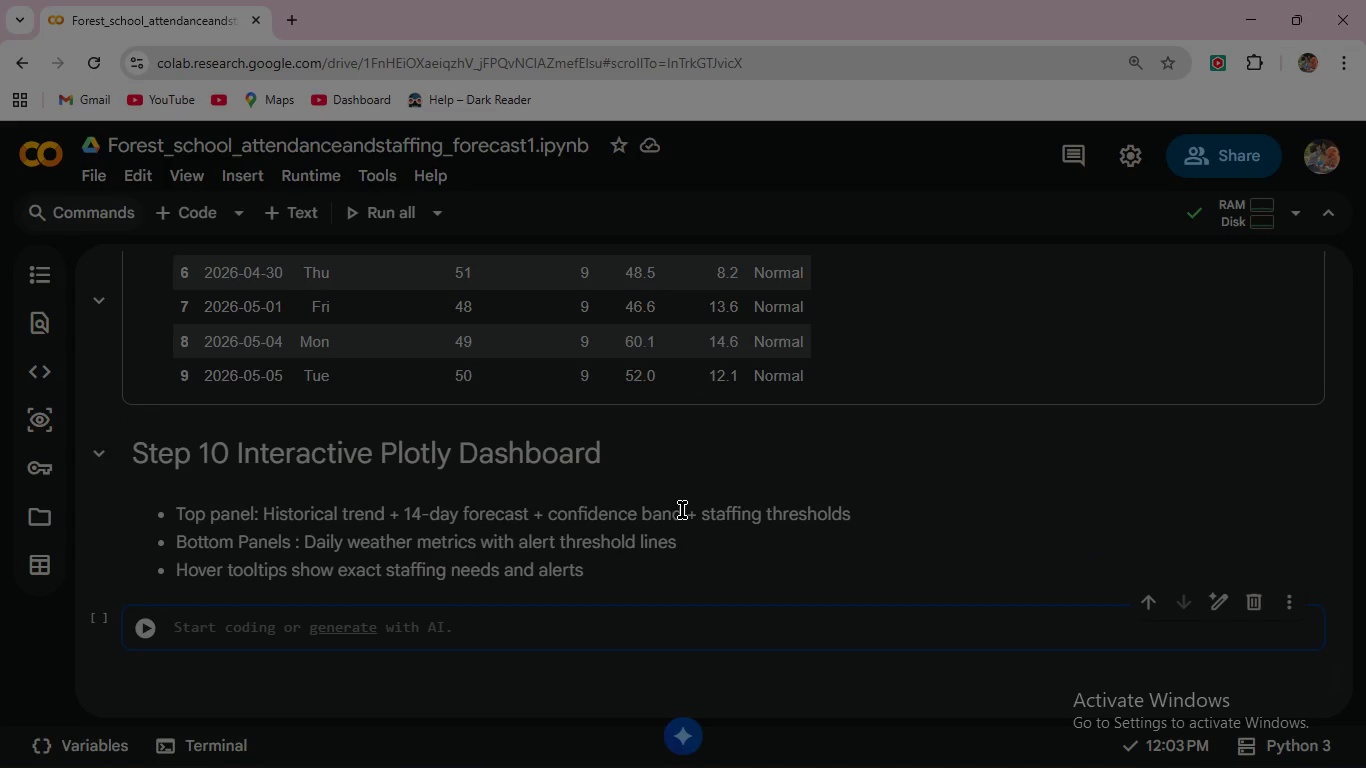 
wait(11.02)
 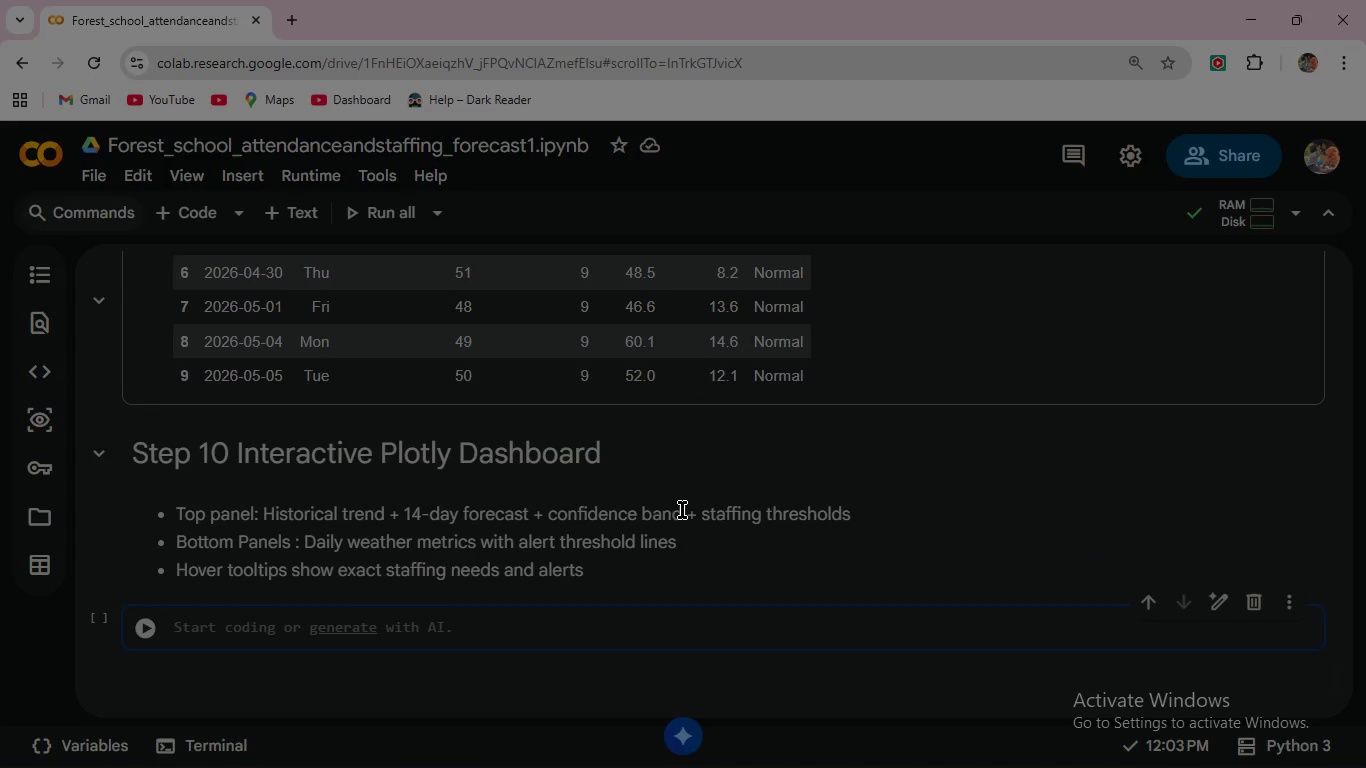 
type(di)
key(Backspace)
key(Backspace)
type(fig = make_subplots(rows=3, cols=2)
 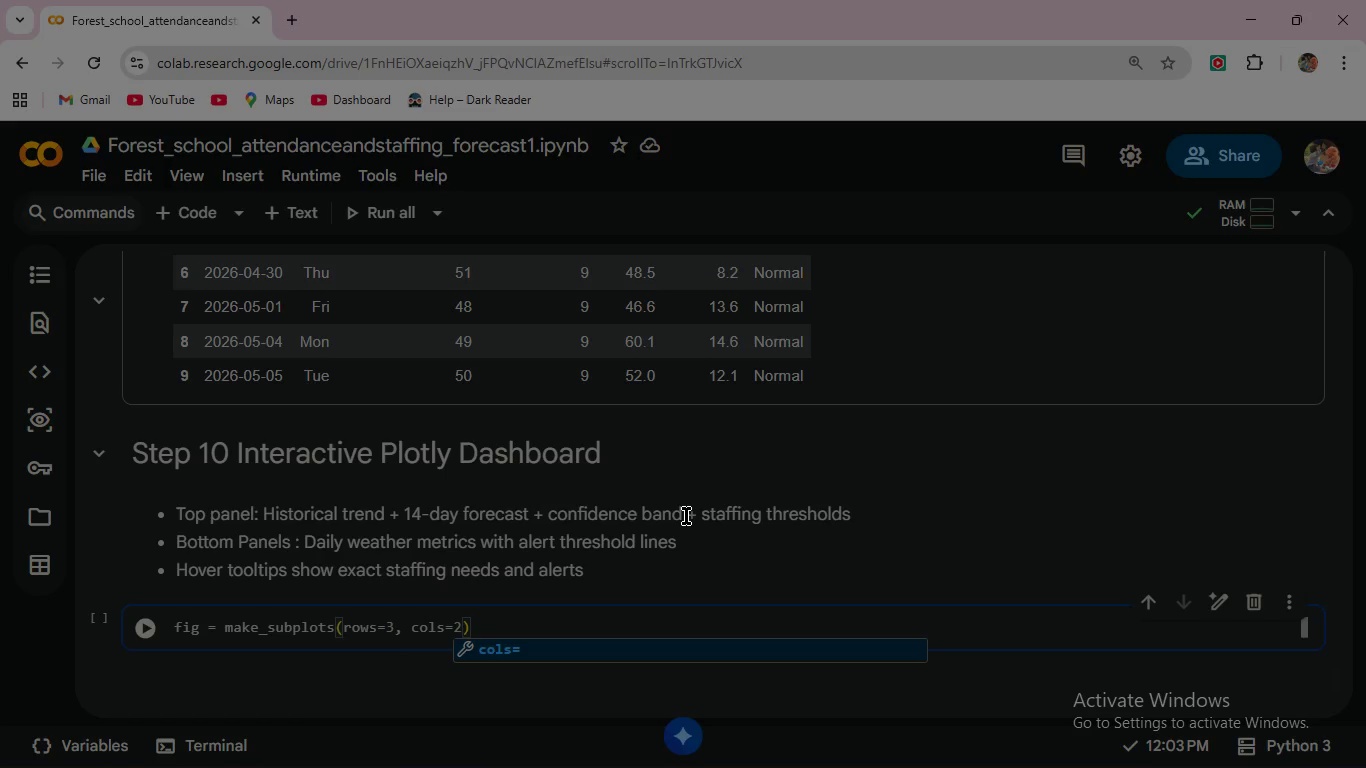 
key(ArrowRight)
 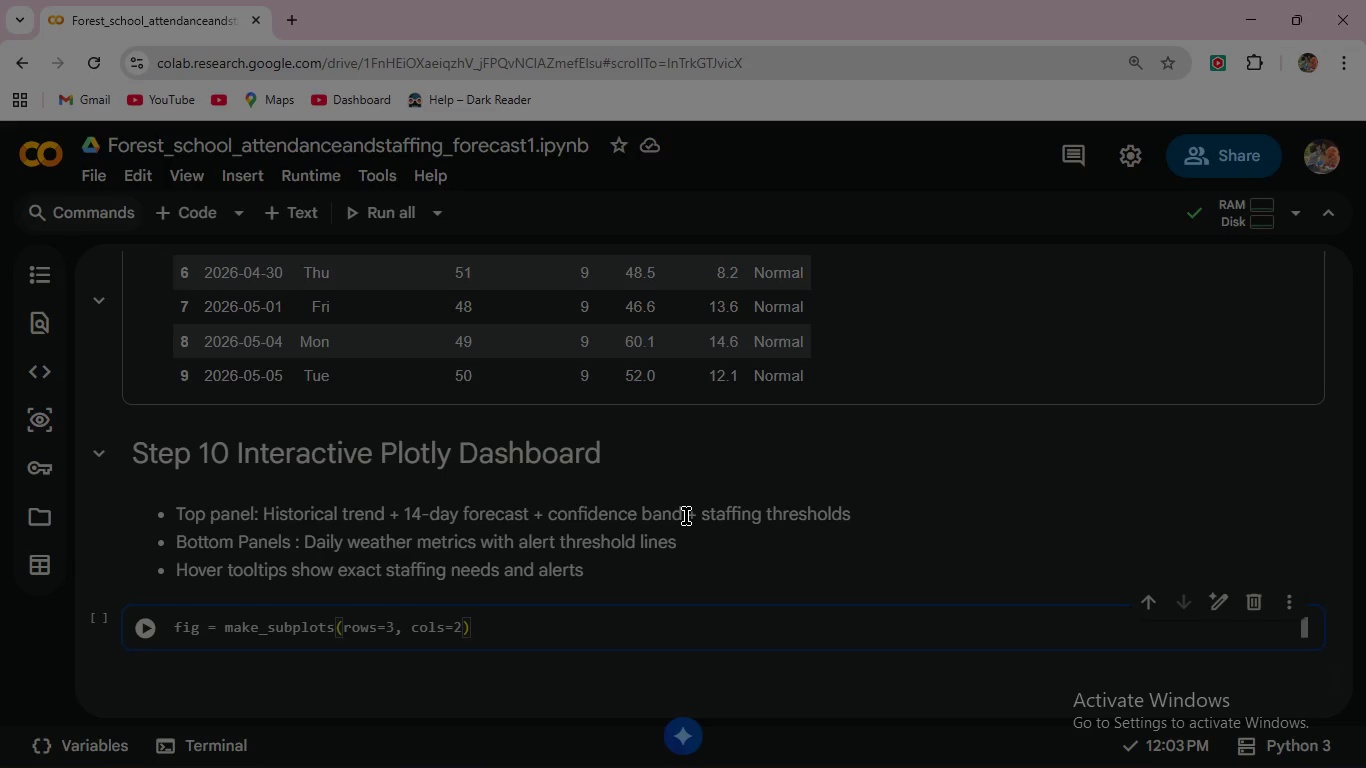 
key(Enter)
 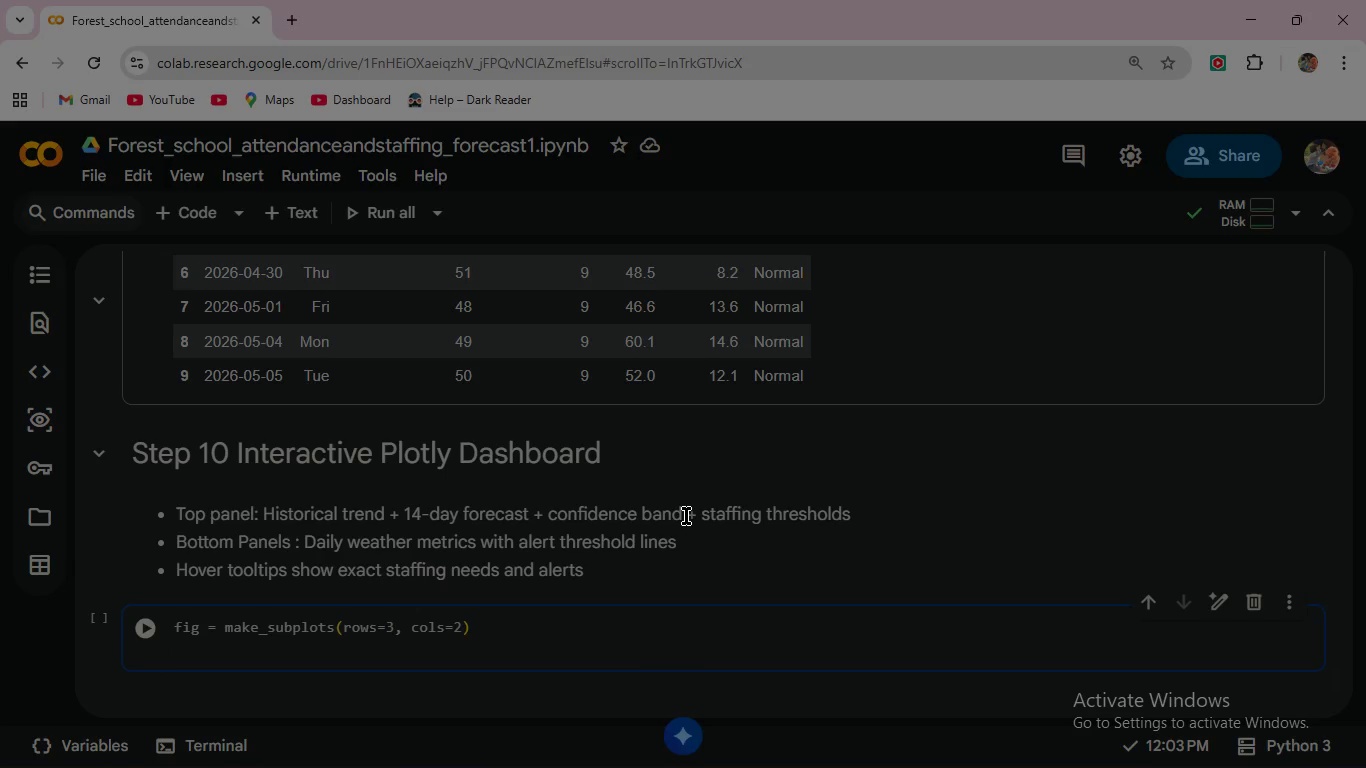 
type(    specs=[[{'colspan)
 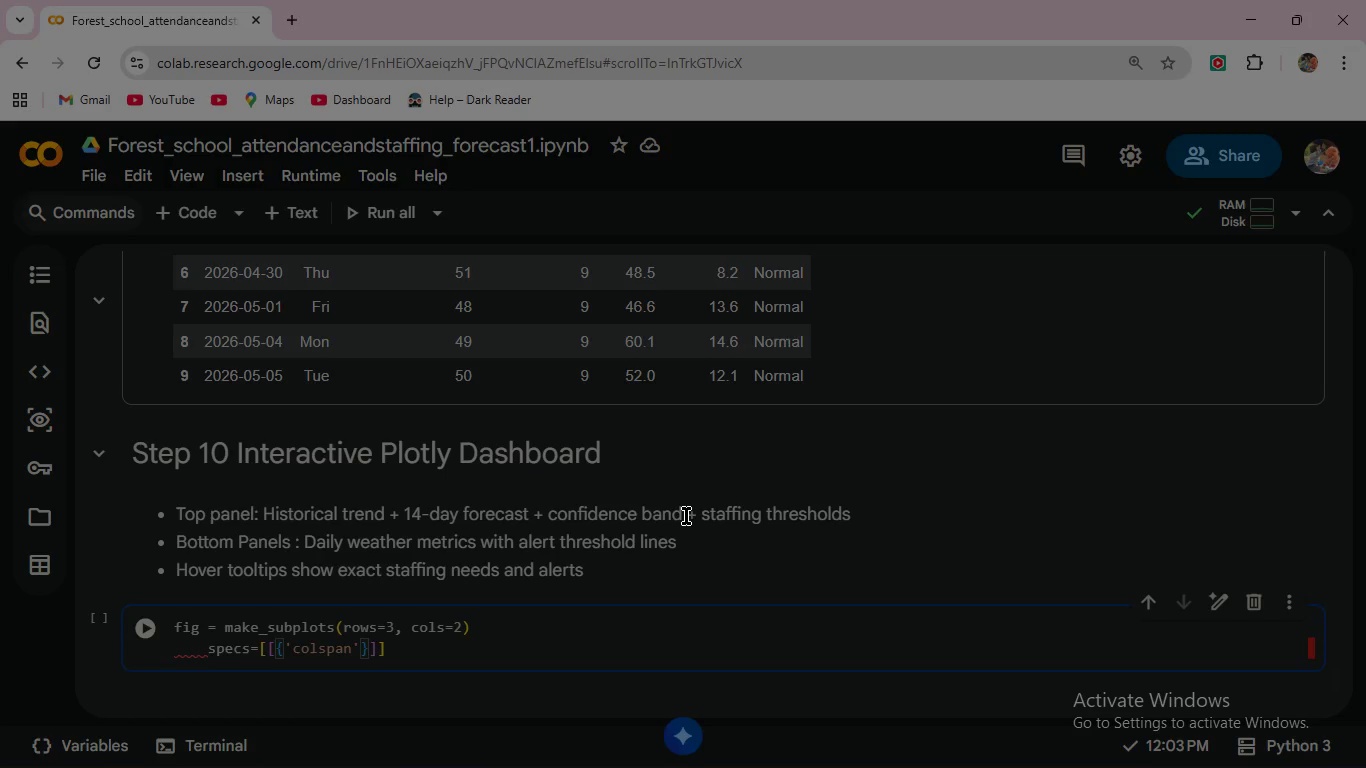 
key(ArrowRight)
 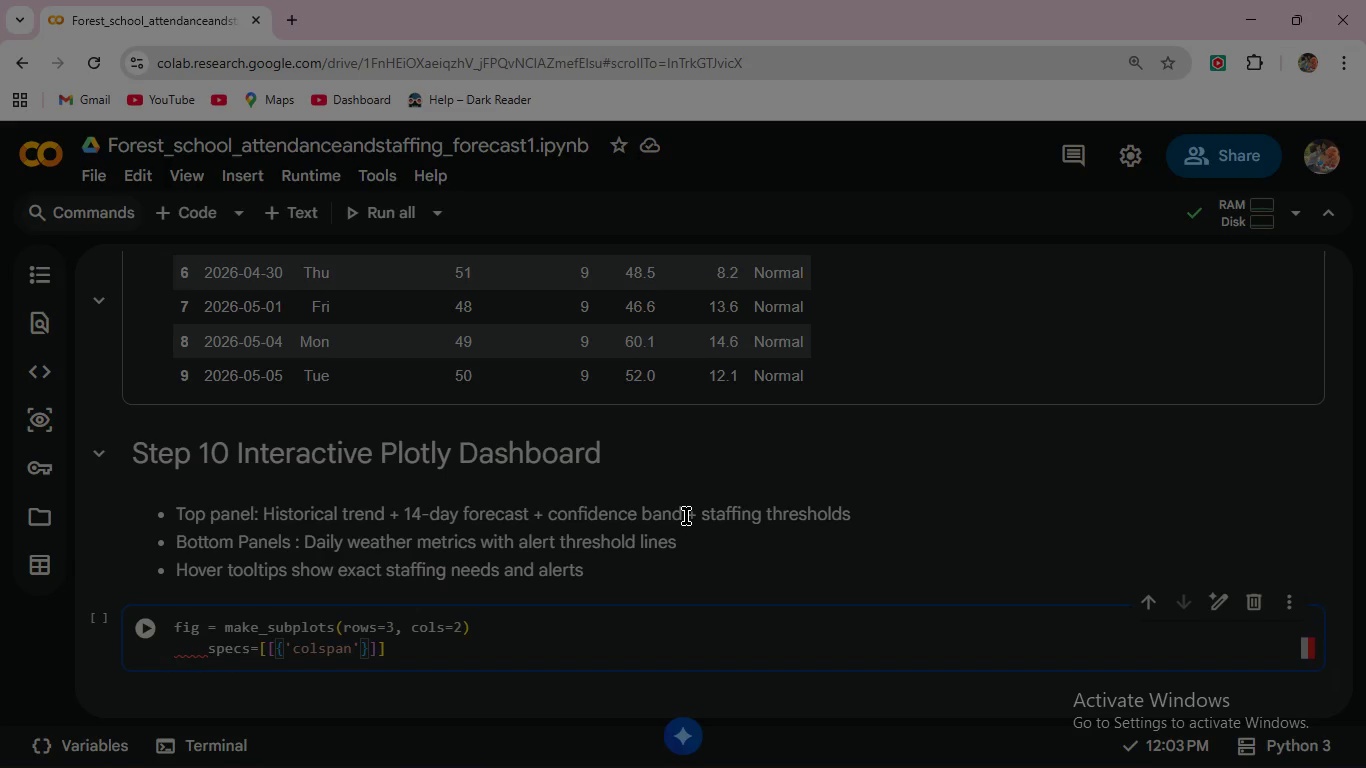 
key(Shift+Semicolon)
 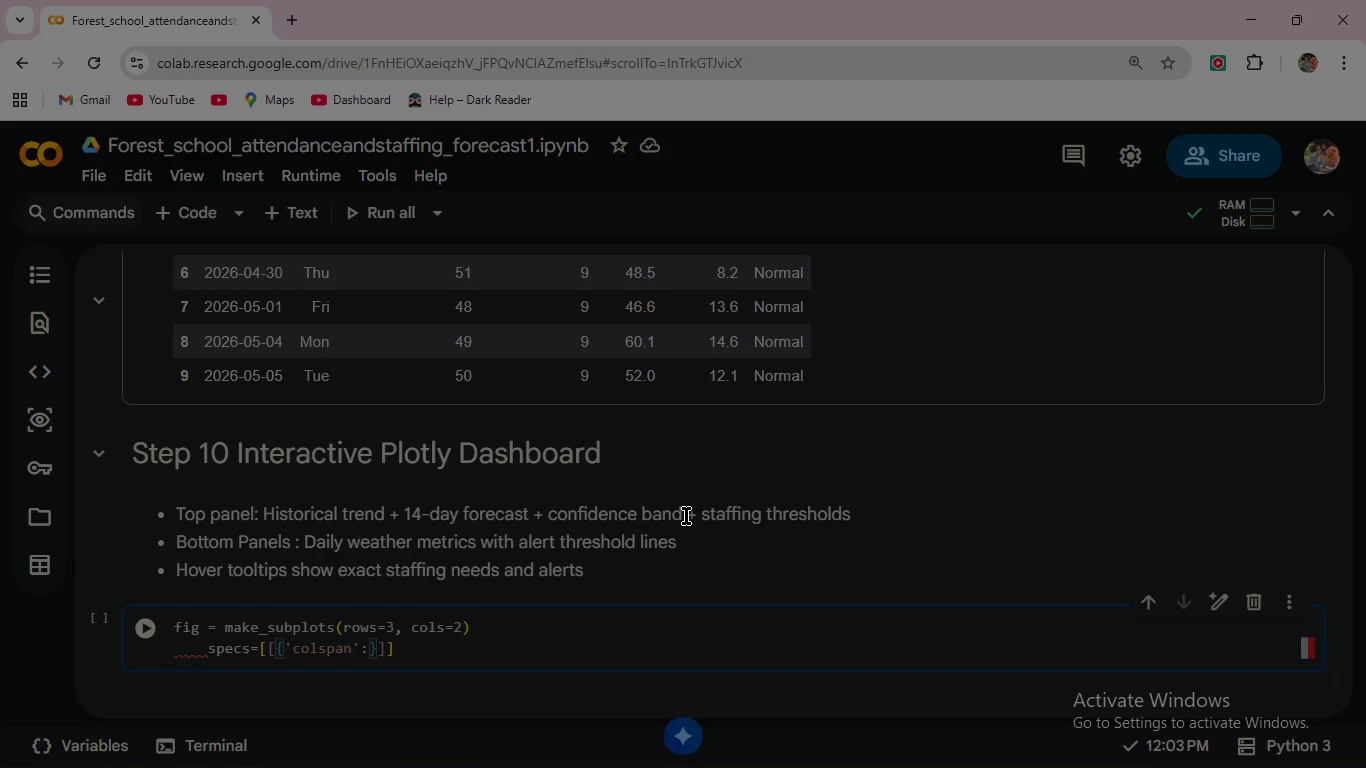 
key(2)
 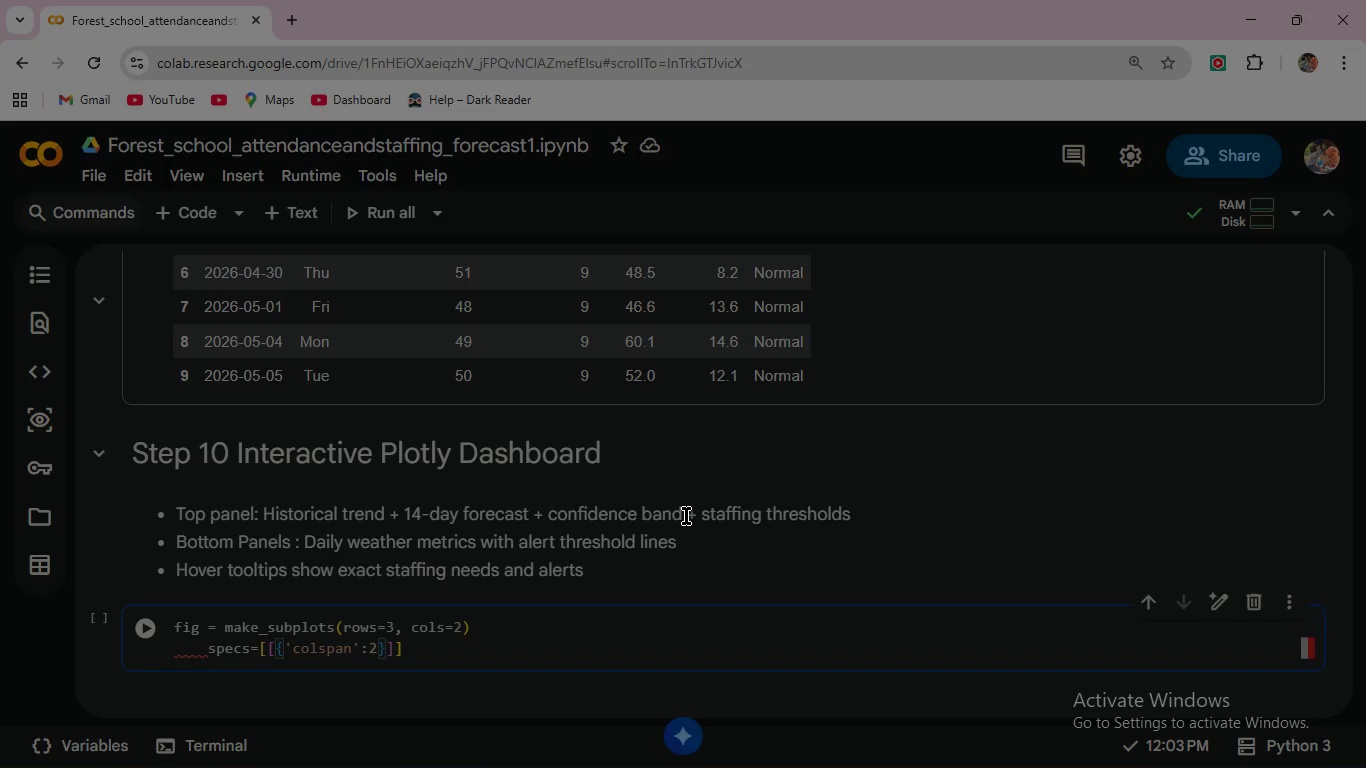 
key(ArrowRight)
 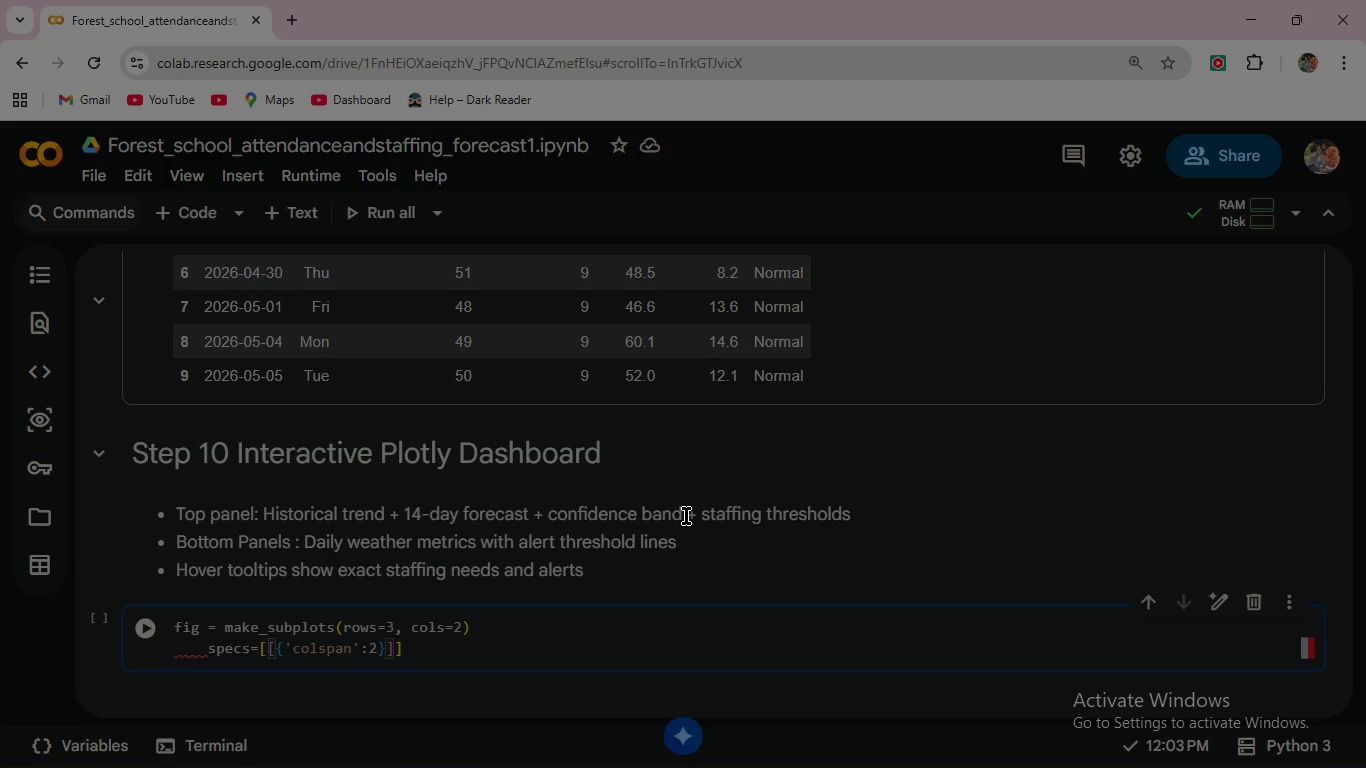 
type(, None)
 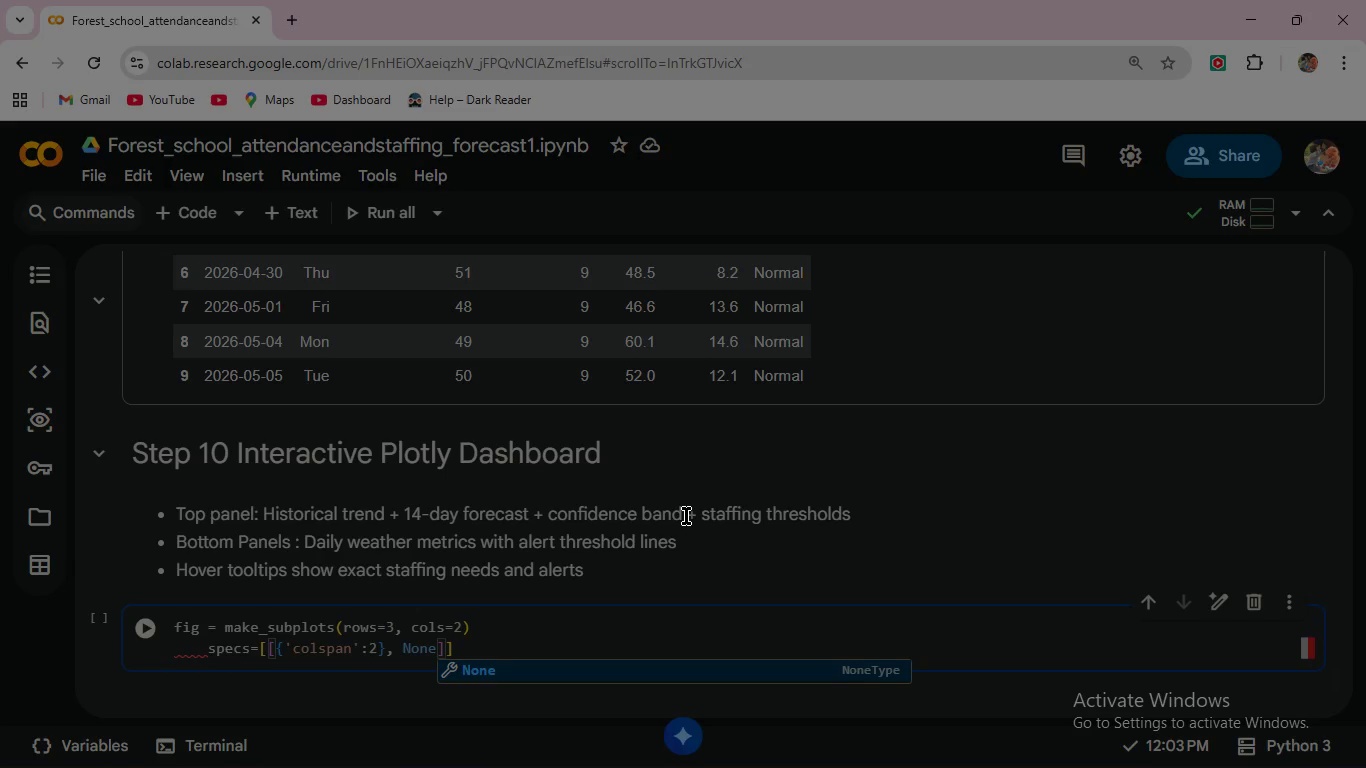 
key(ArrowRight)
 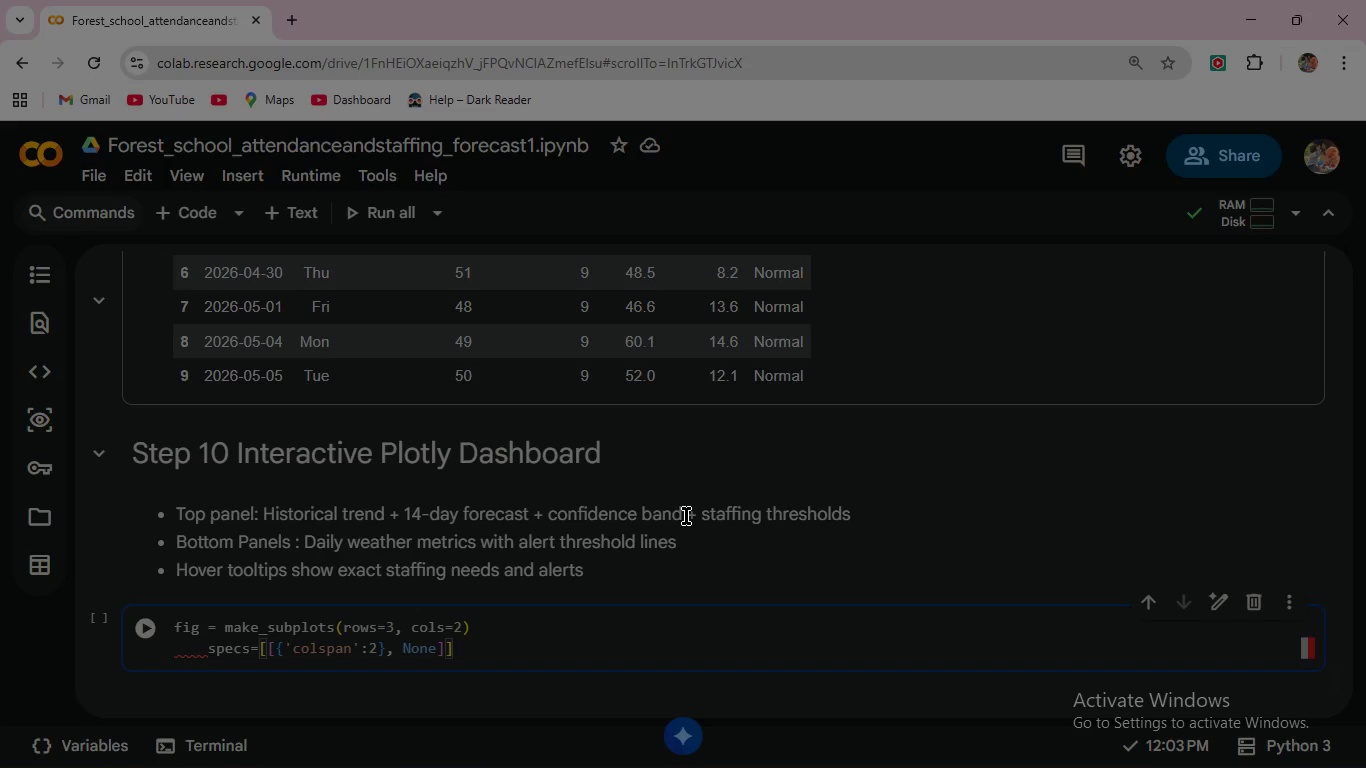 
key(Comma)
 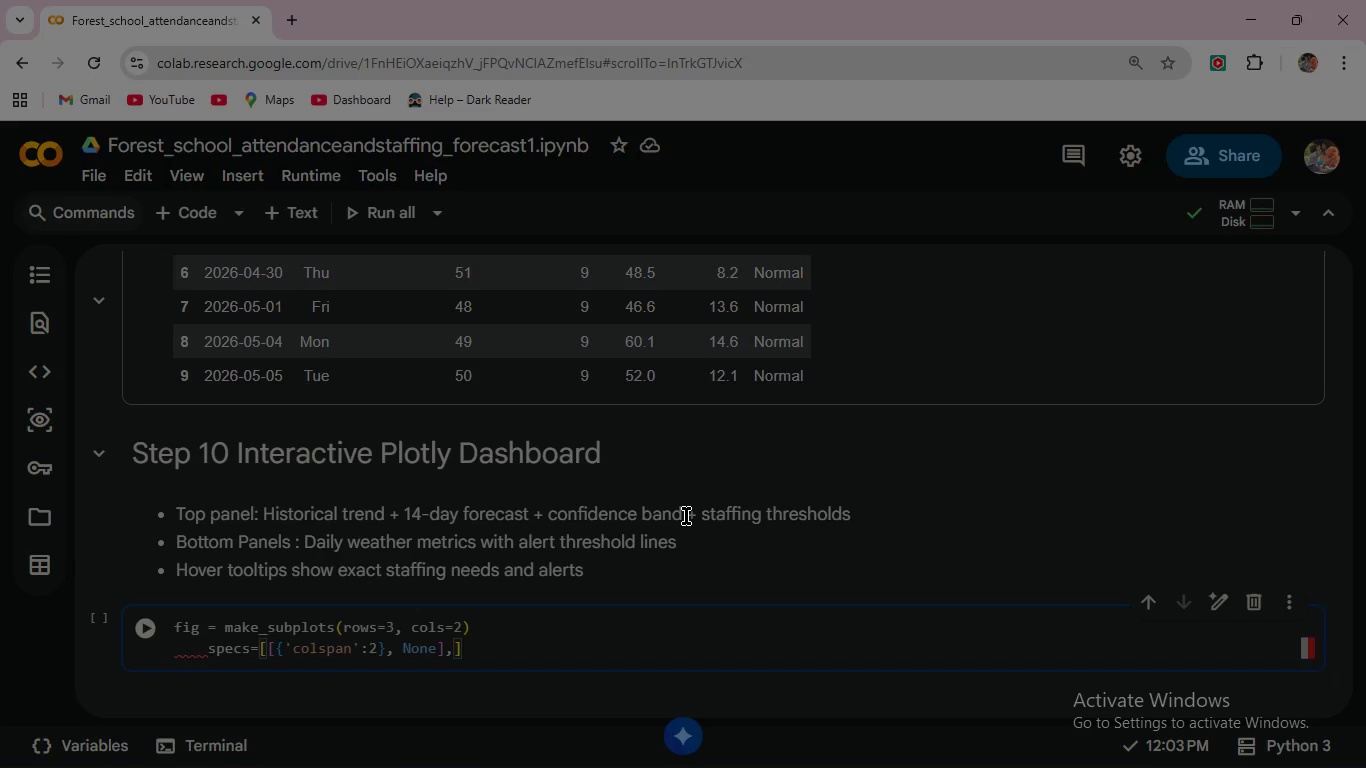 
key(Space)
 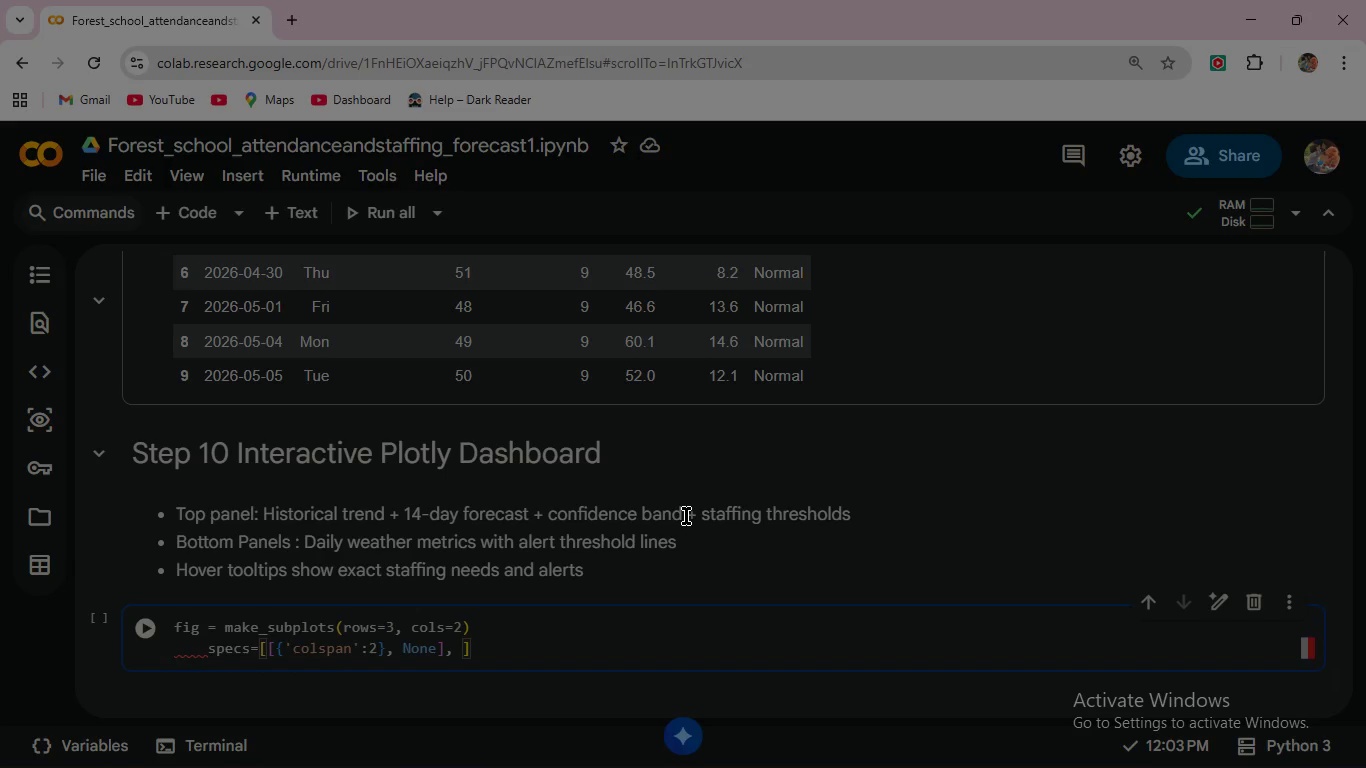 
key(BracketLeft)
 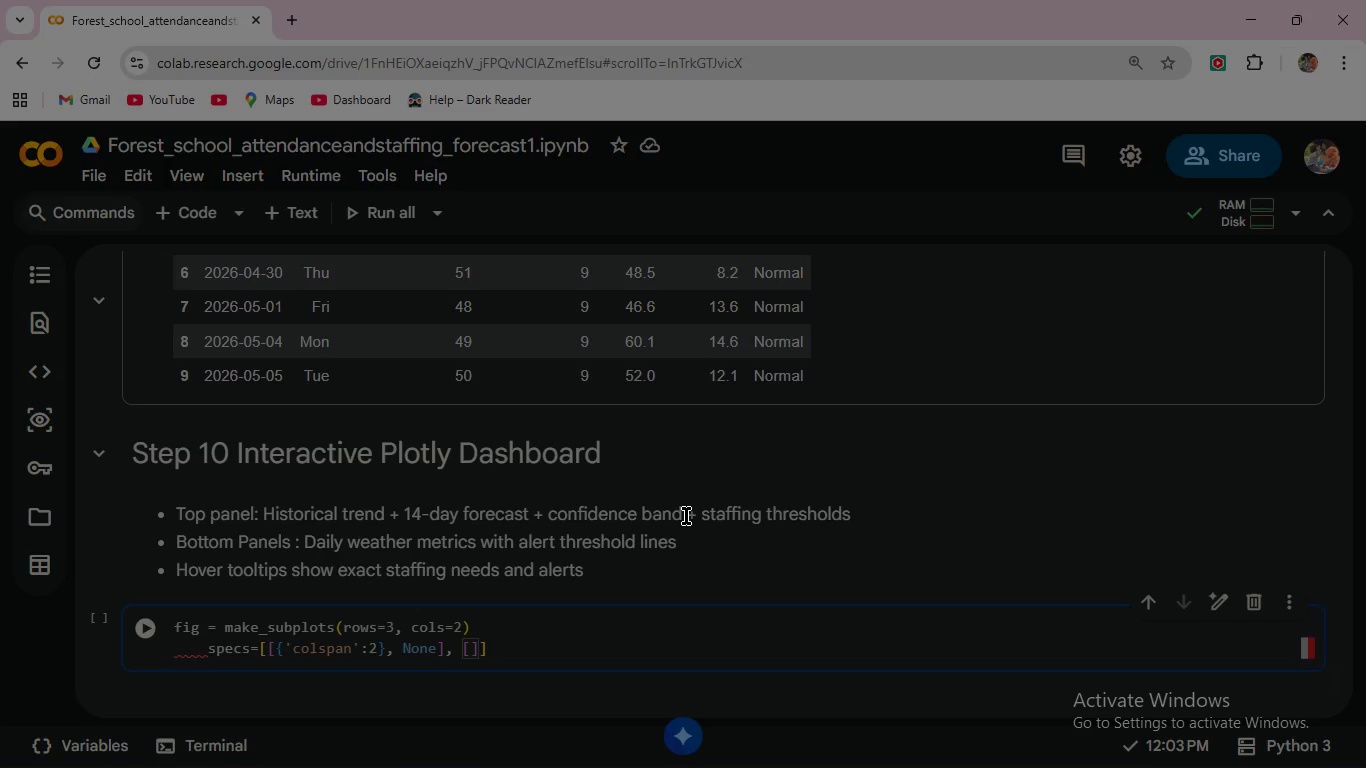 
key(Shift+BracketLeft)
 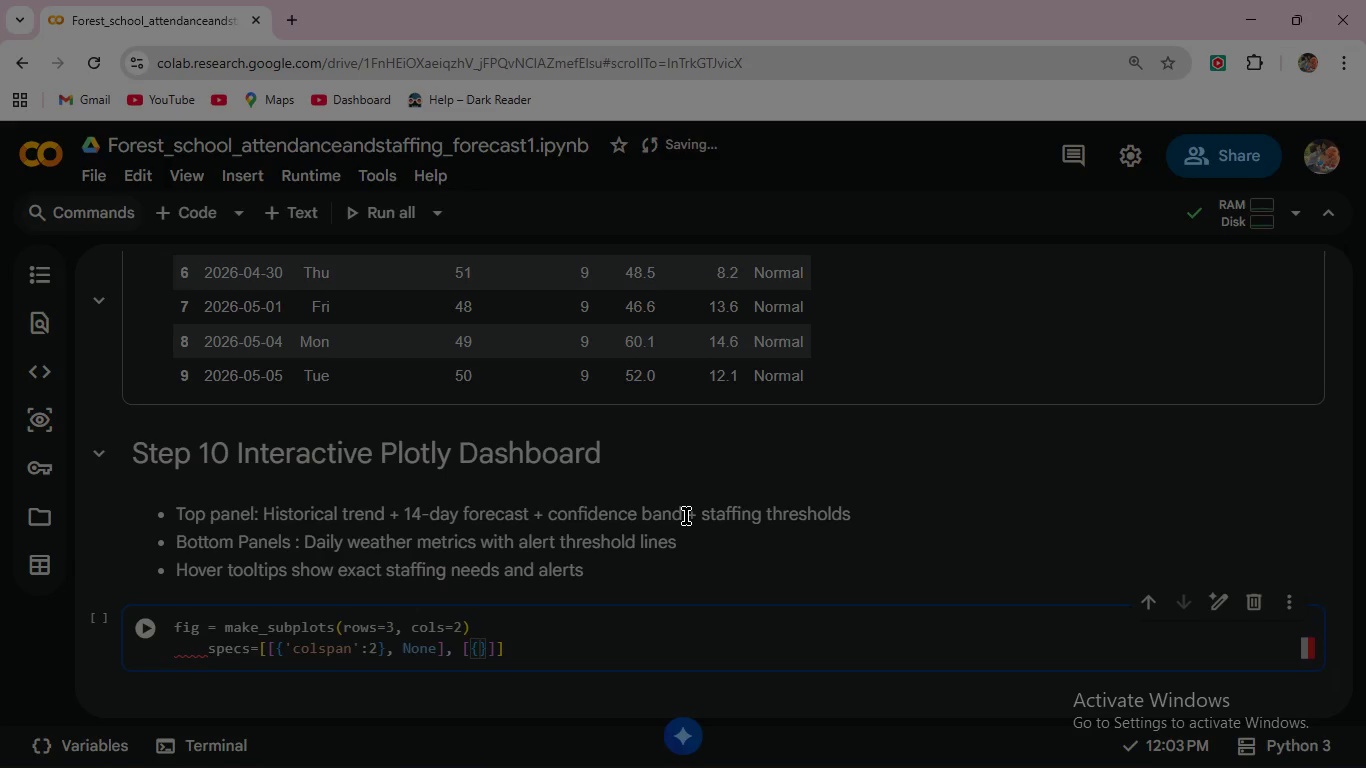 
key(ArrowRight)
 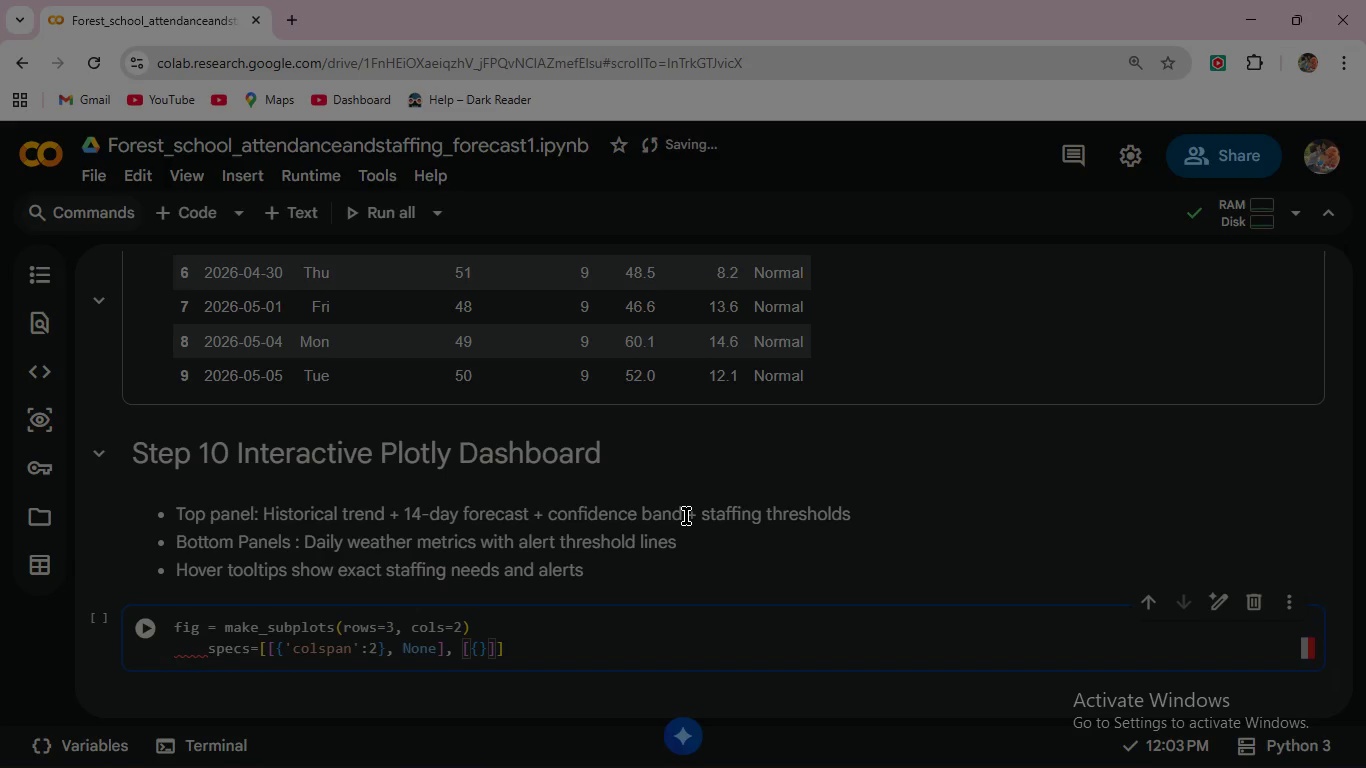 
key(Comma)
 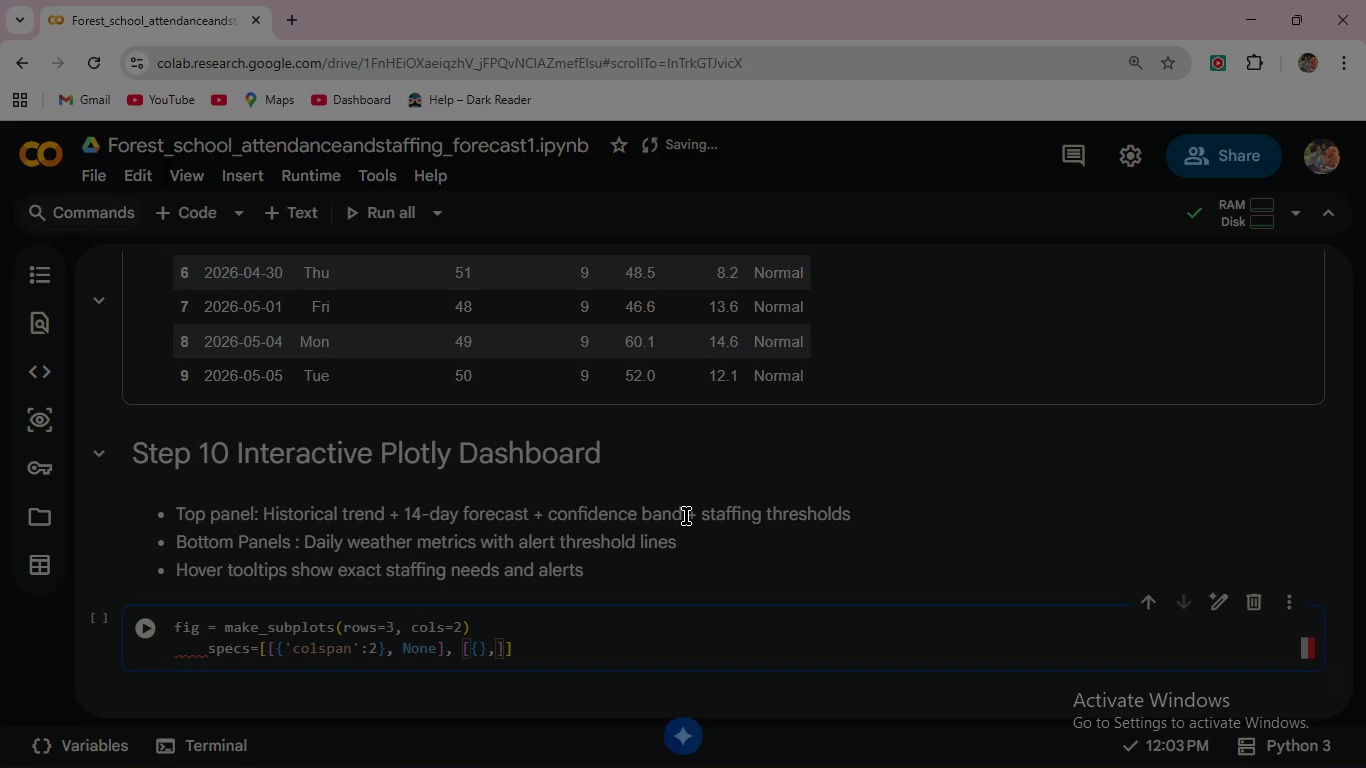 
key(Space)
 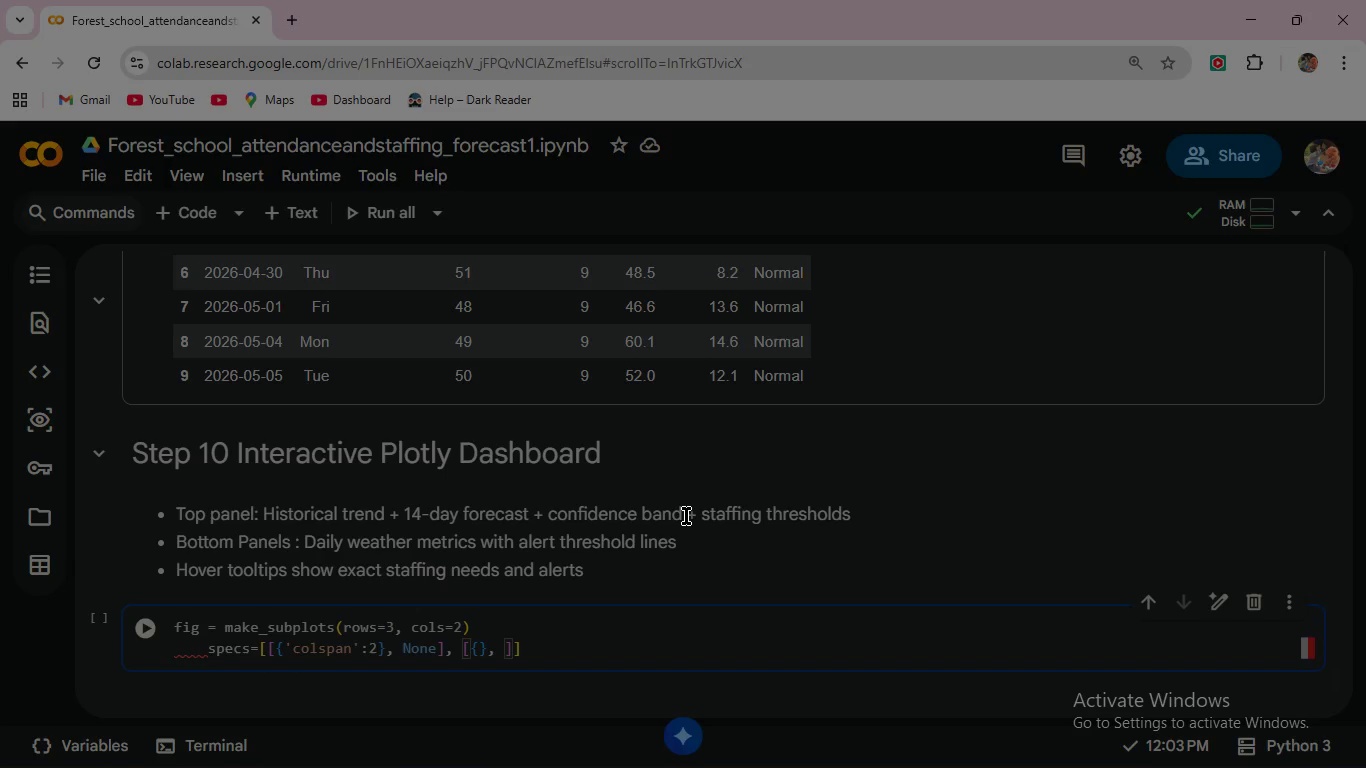 
key(Shift+BracketLeft)
 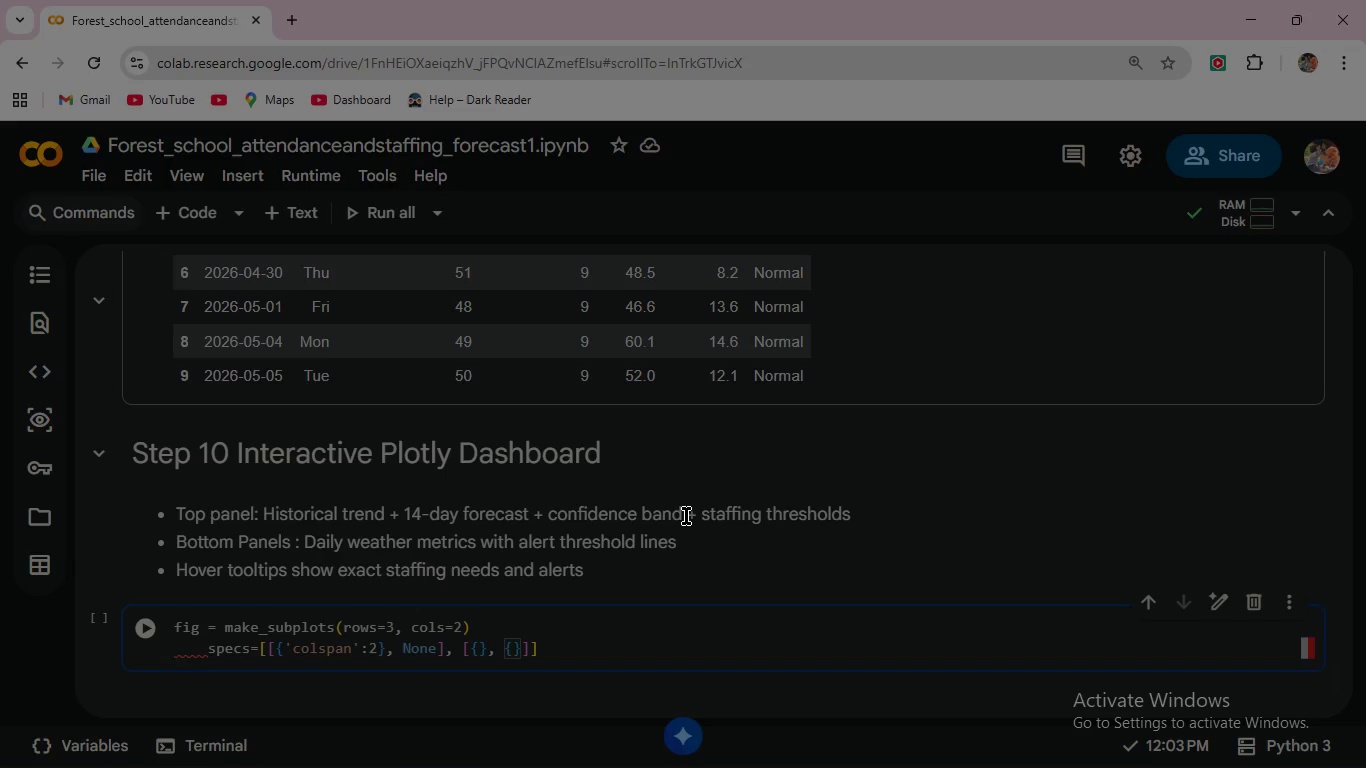 
key(ArrowRight)
 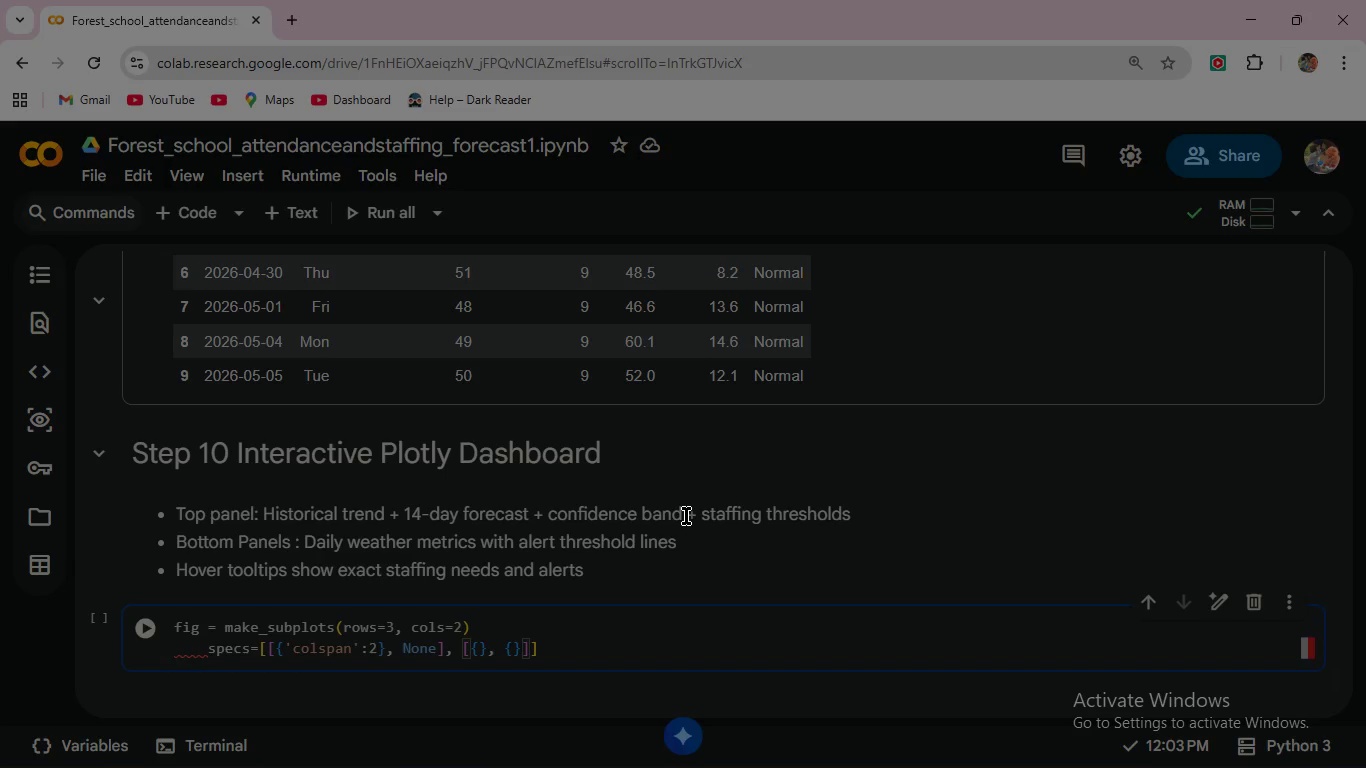 
key(Comma)
 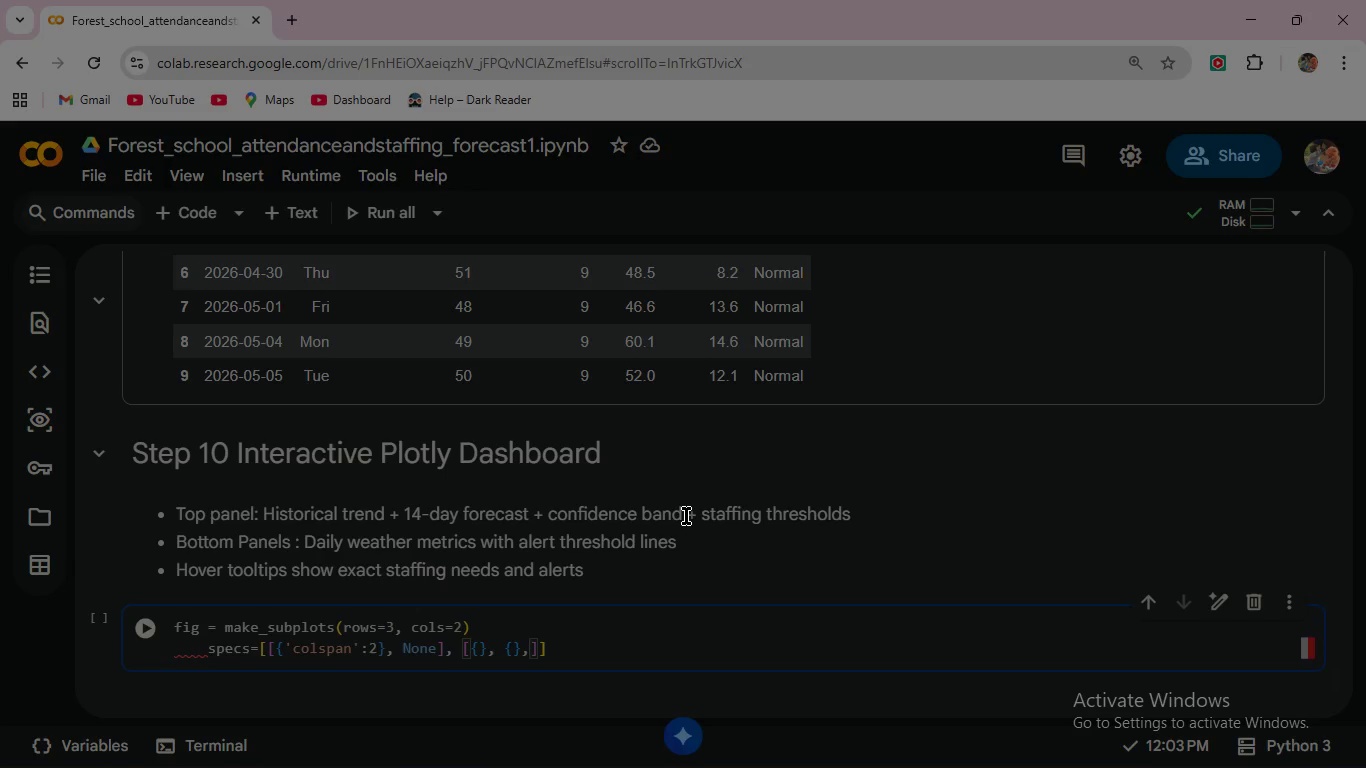 
key(Backspace)
 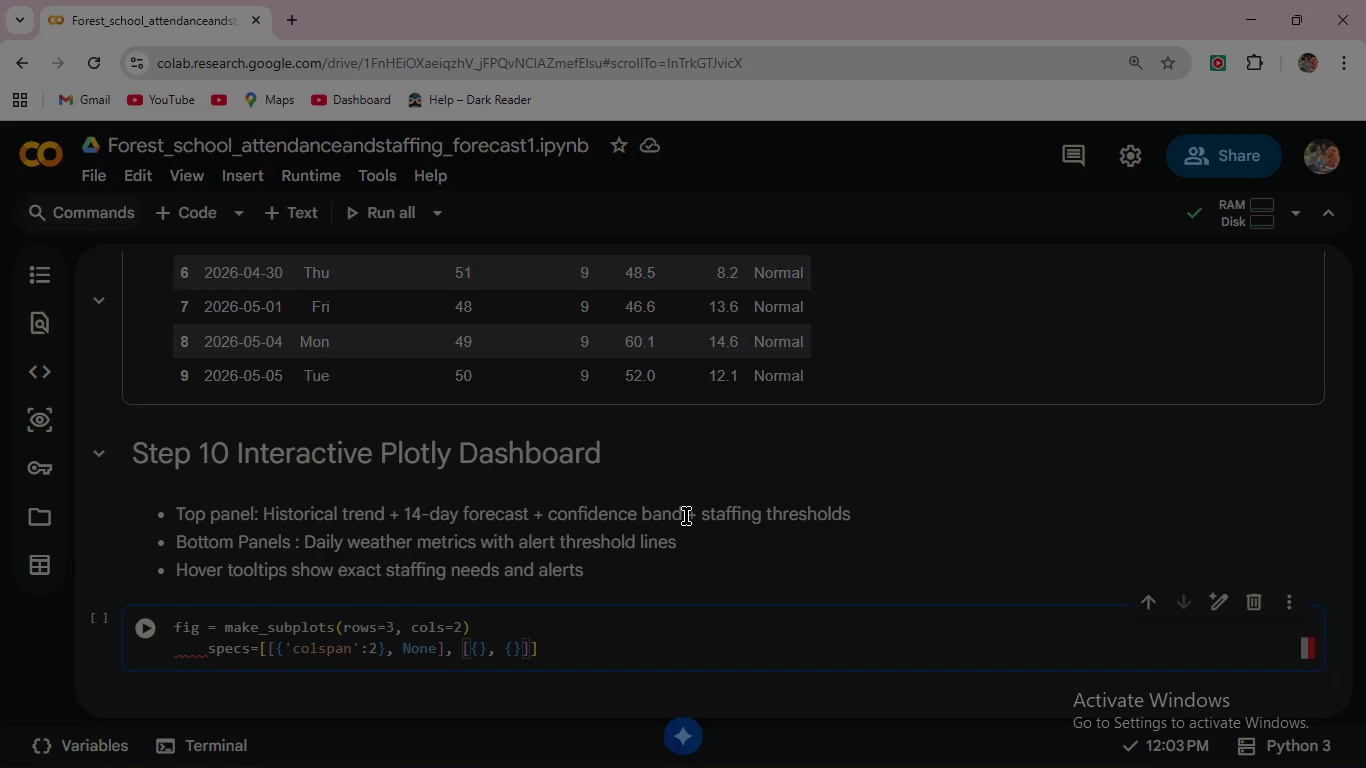 
key(ArrowRight)
 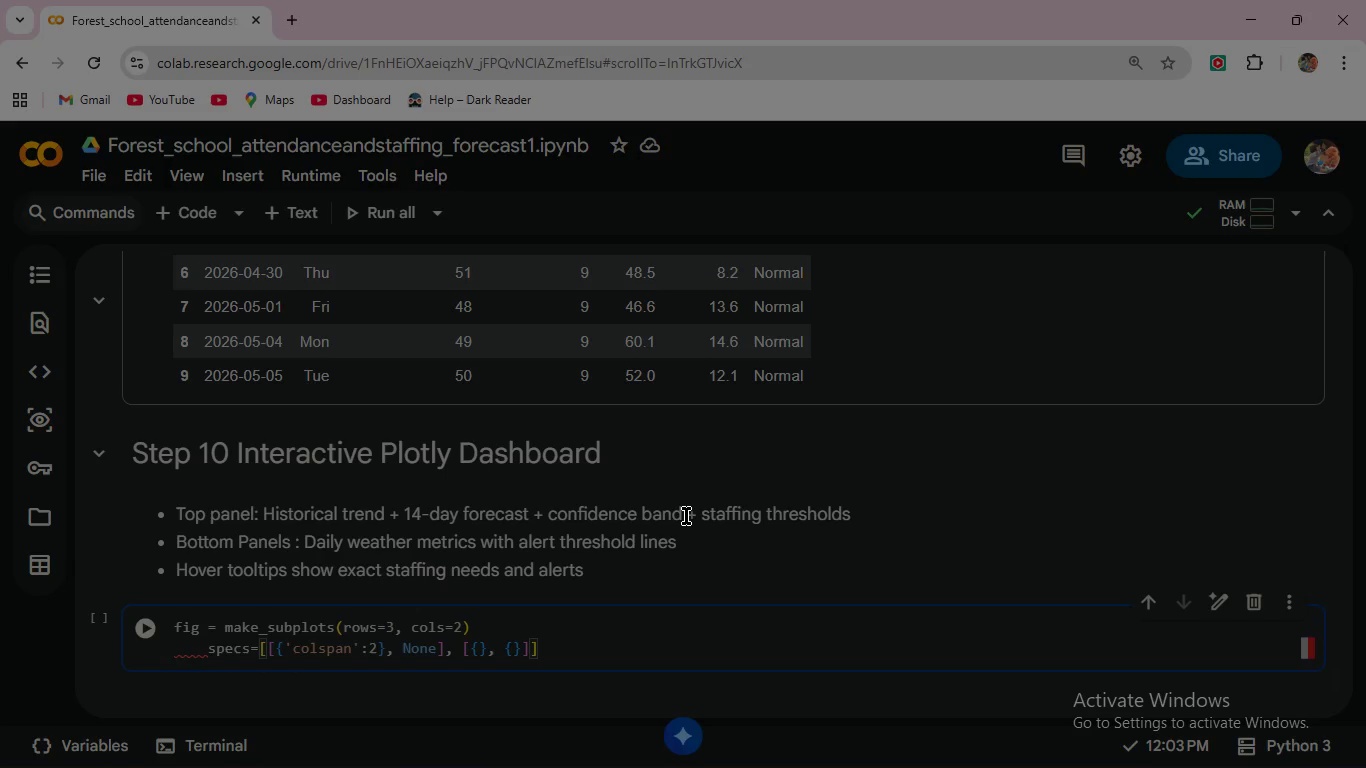 
key(Comma)
 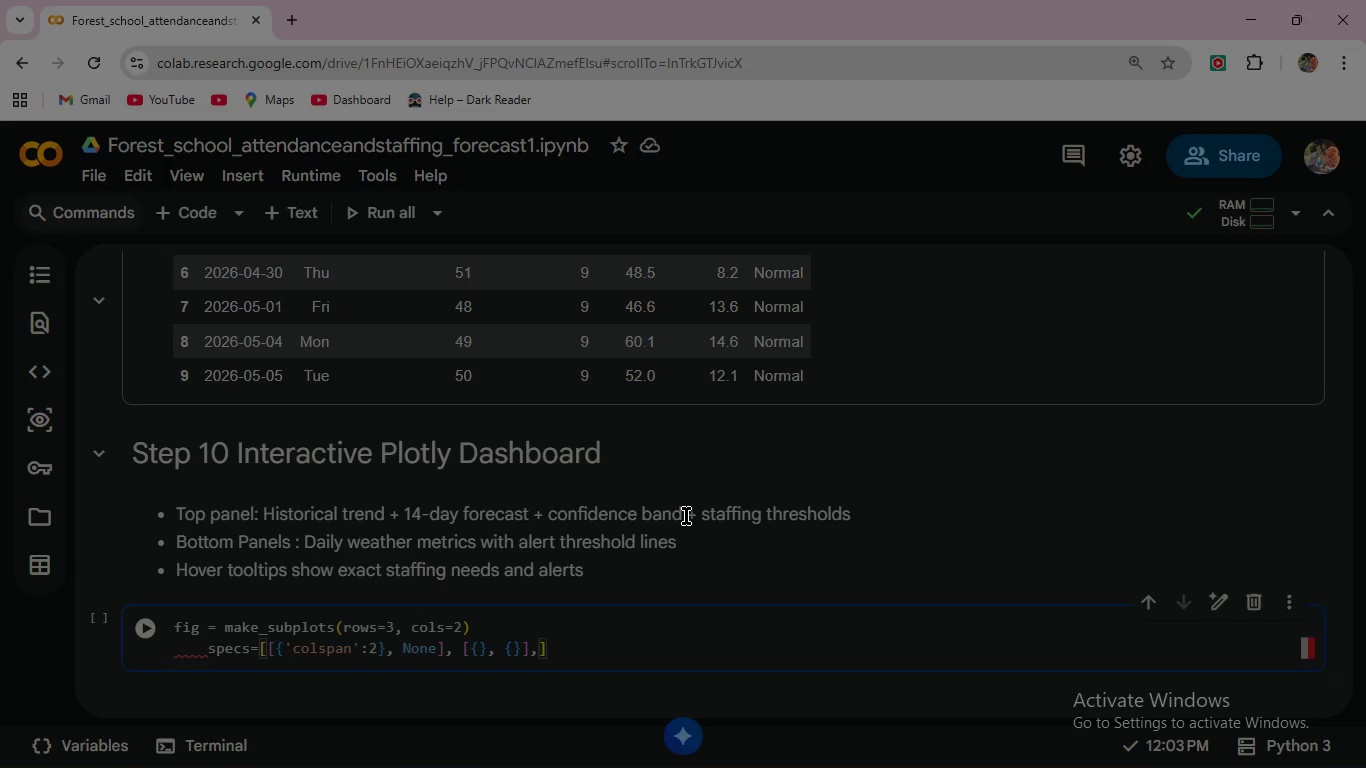 
key(Space)
 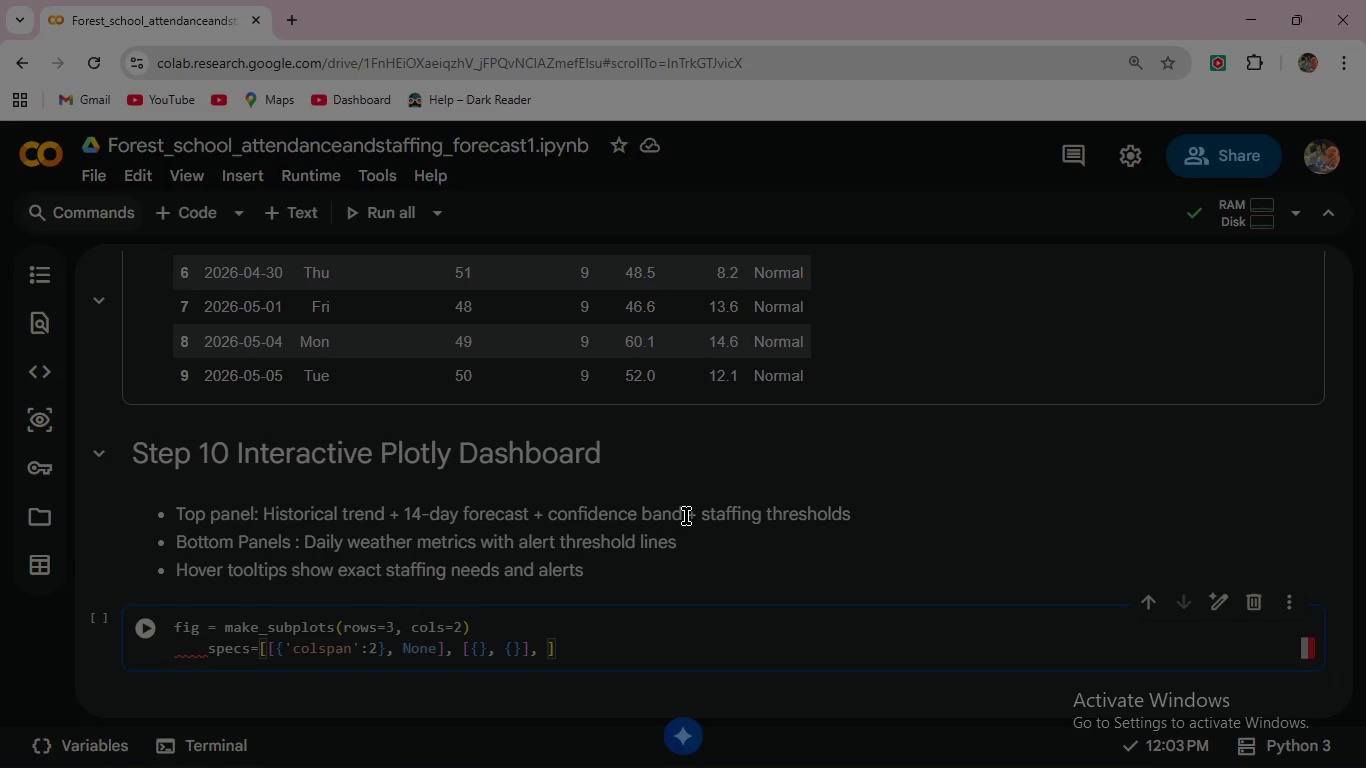 
wait(10.09)
 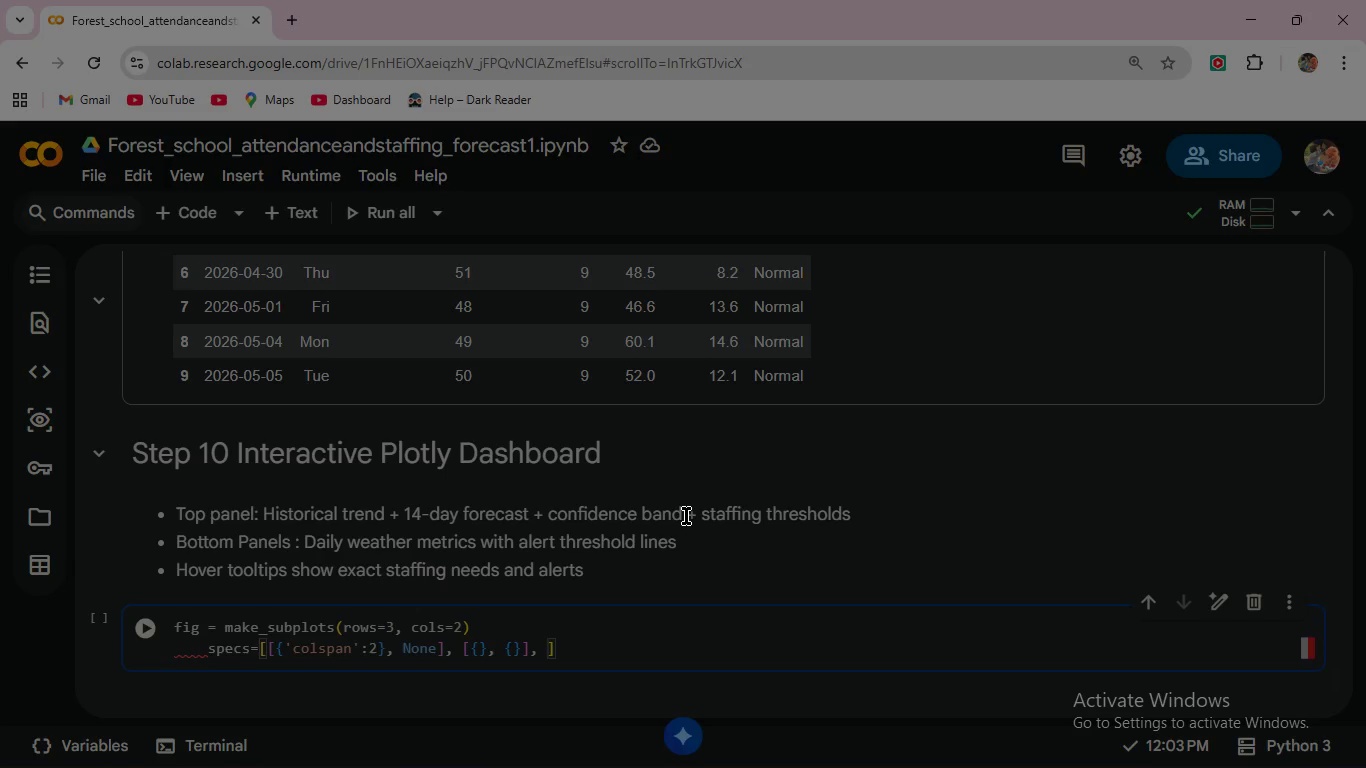 
key(BracketLeft)
 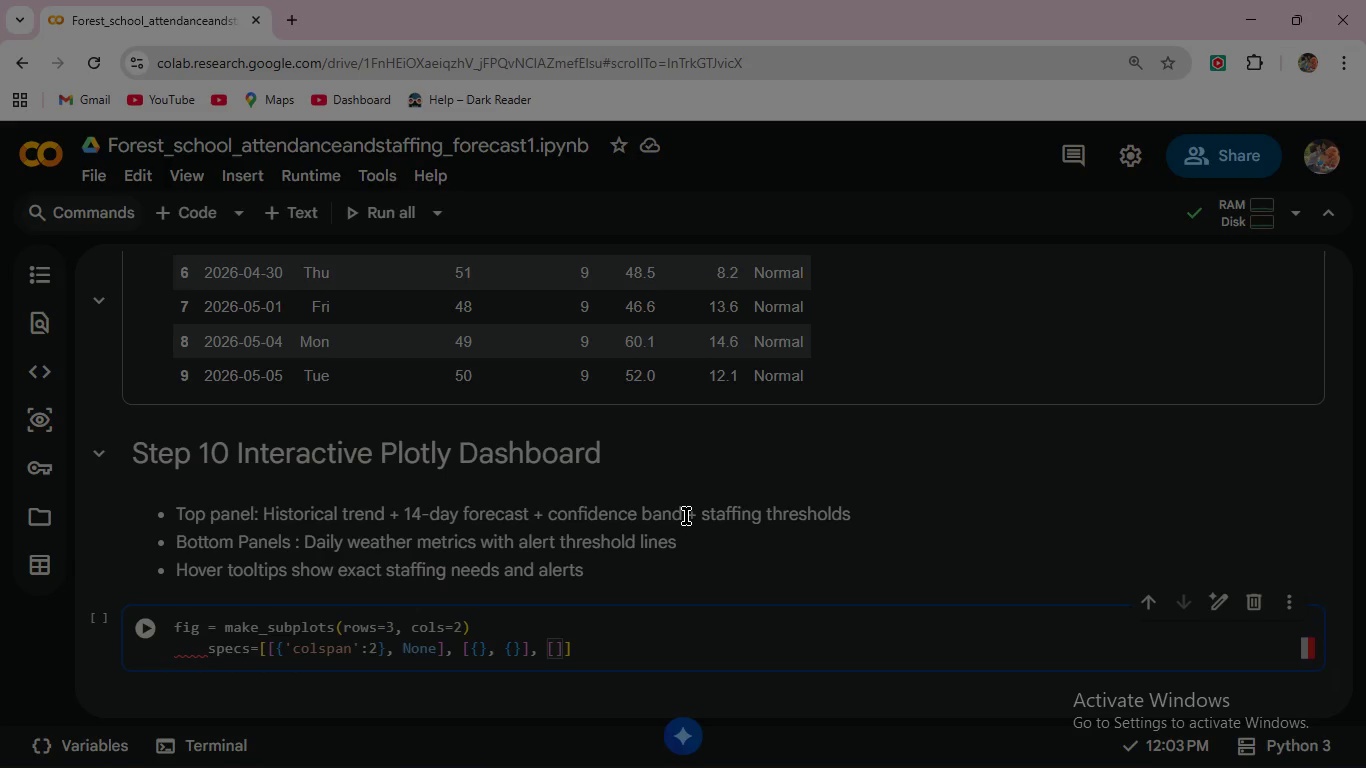 
key(Shift+BracketLeft)
 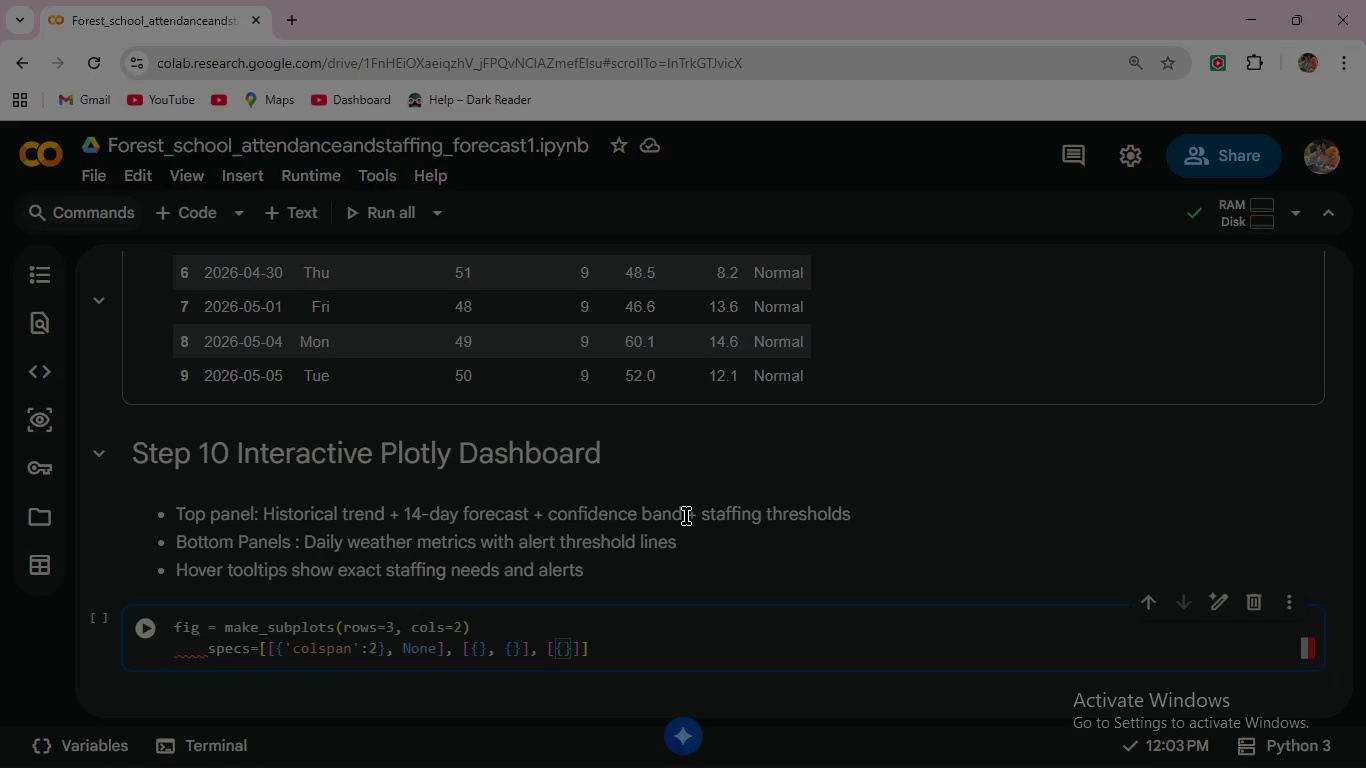 
key(ArrowRight)
 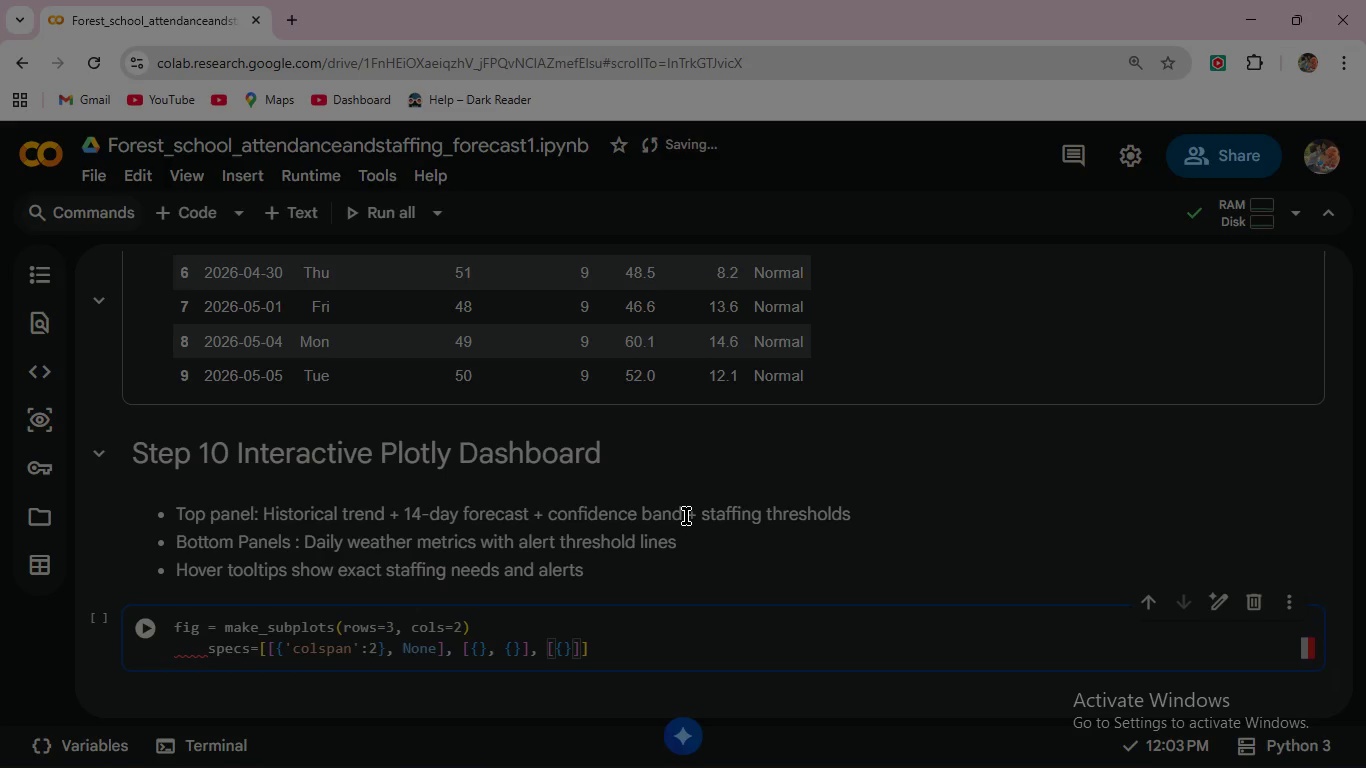 
key(Comma)
 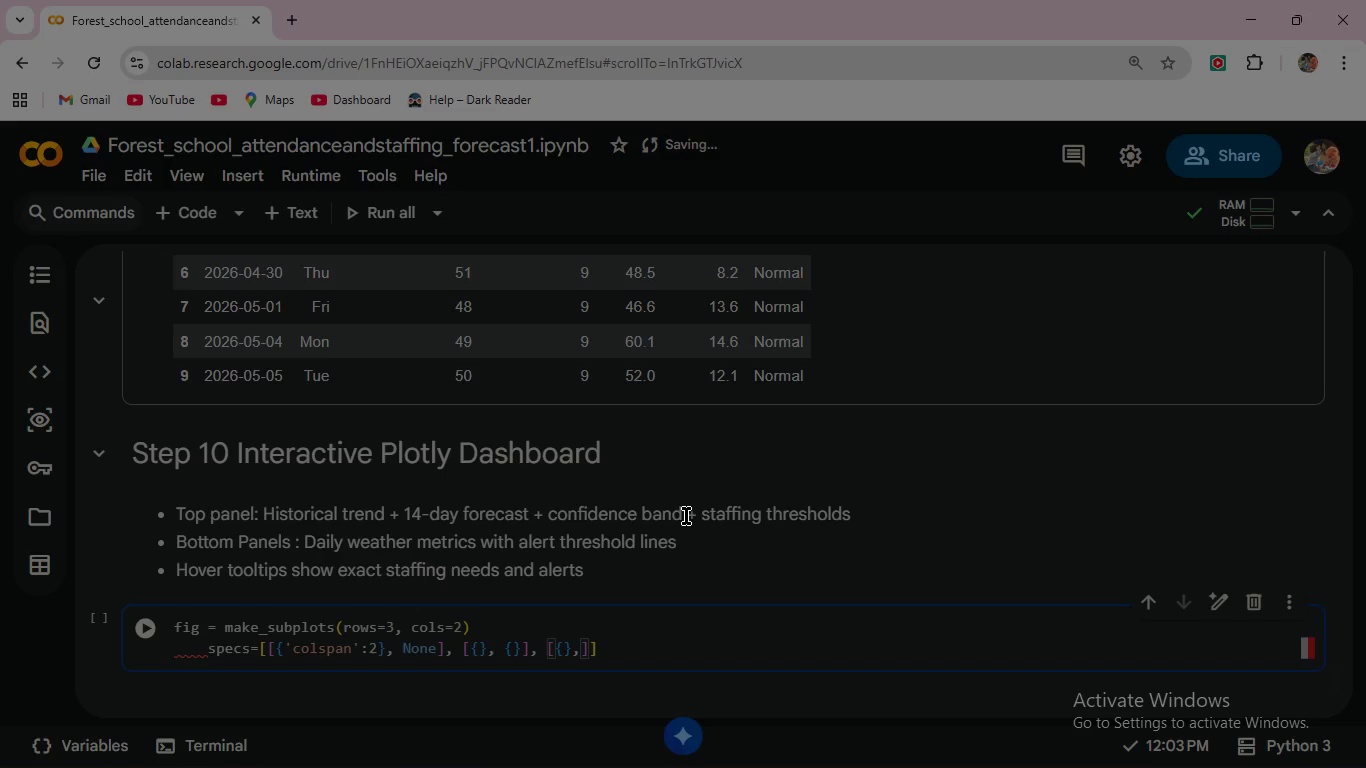 
key(Space)
 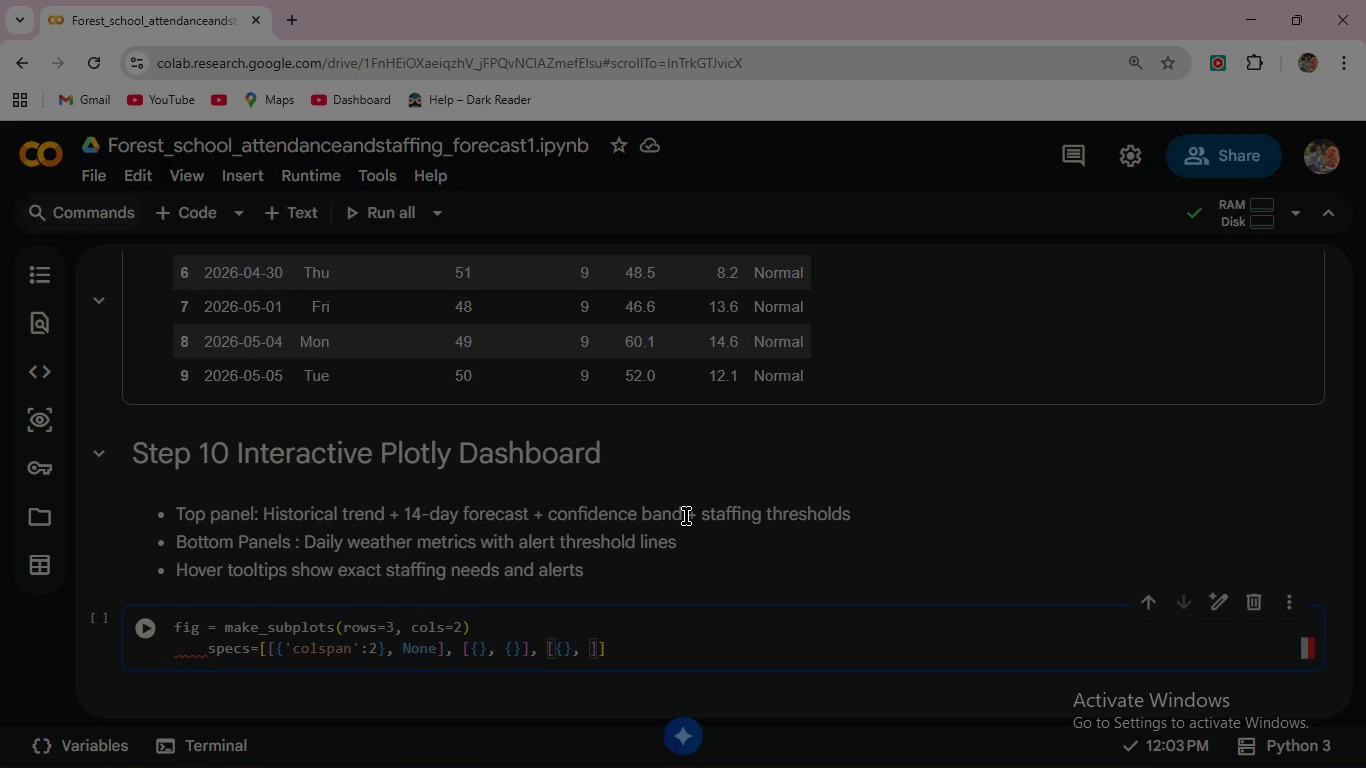 
key(Shift+BracketLeft)
 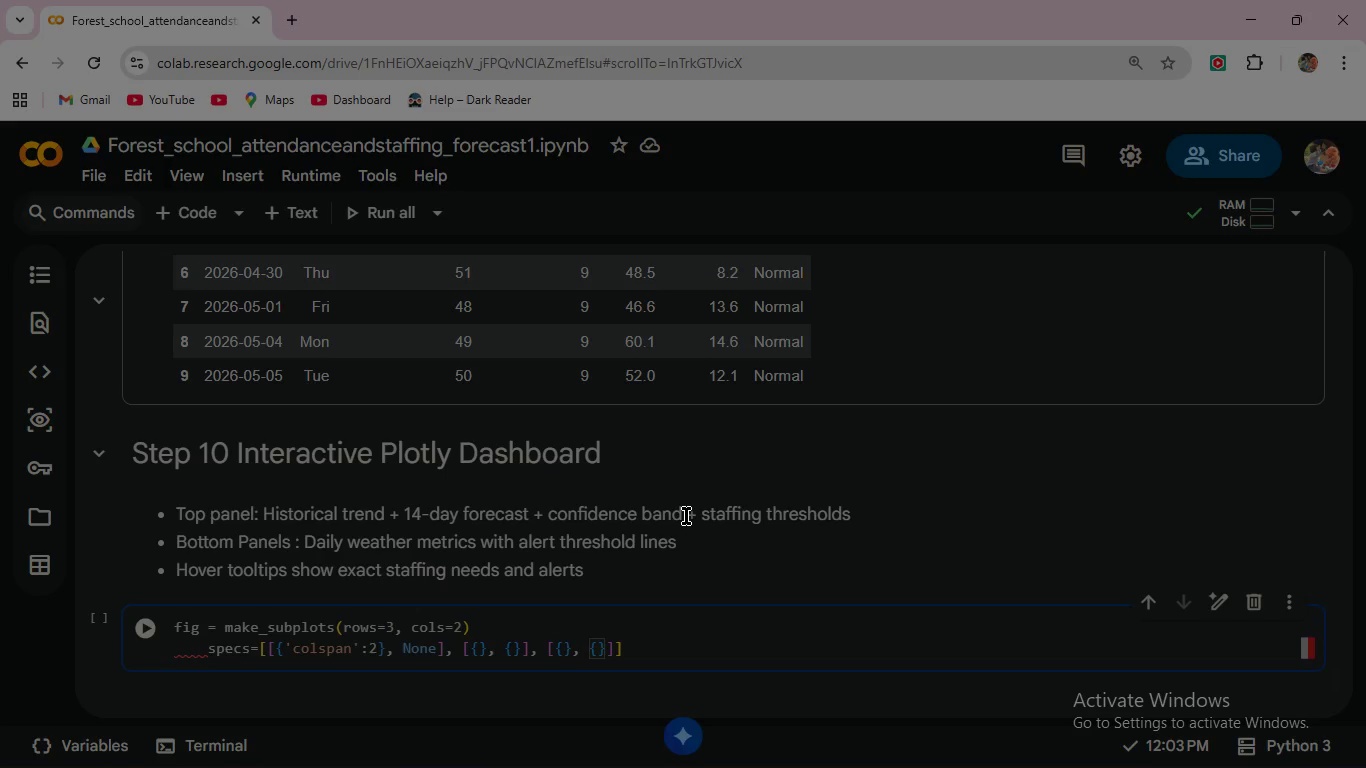 
key(ArrowRight)
 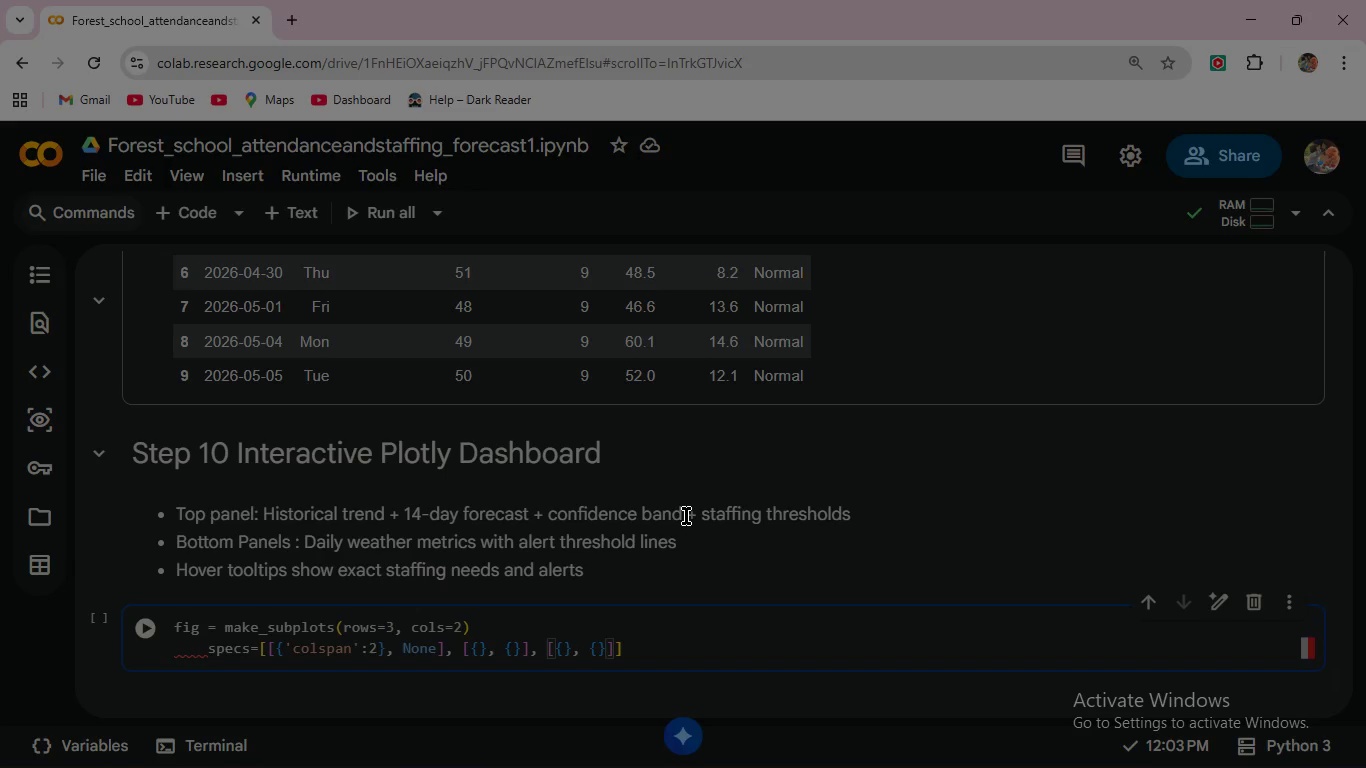 
key(ArrowRight)
 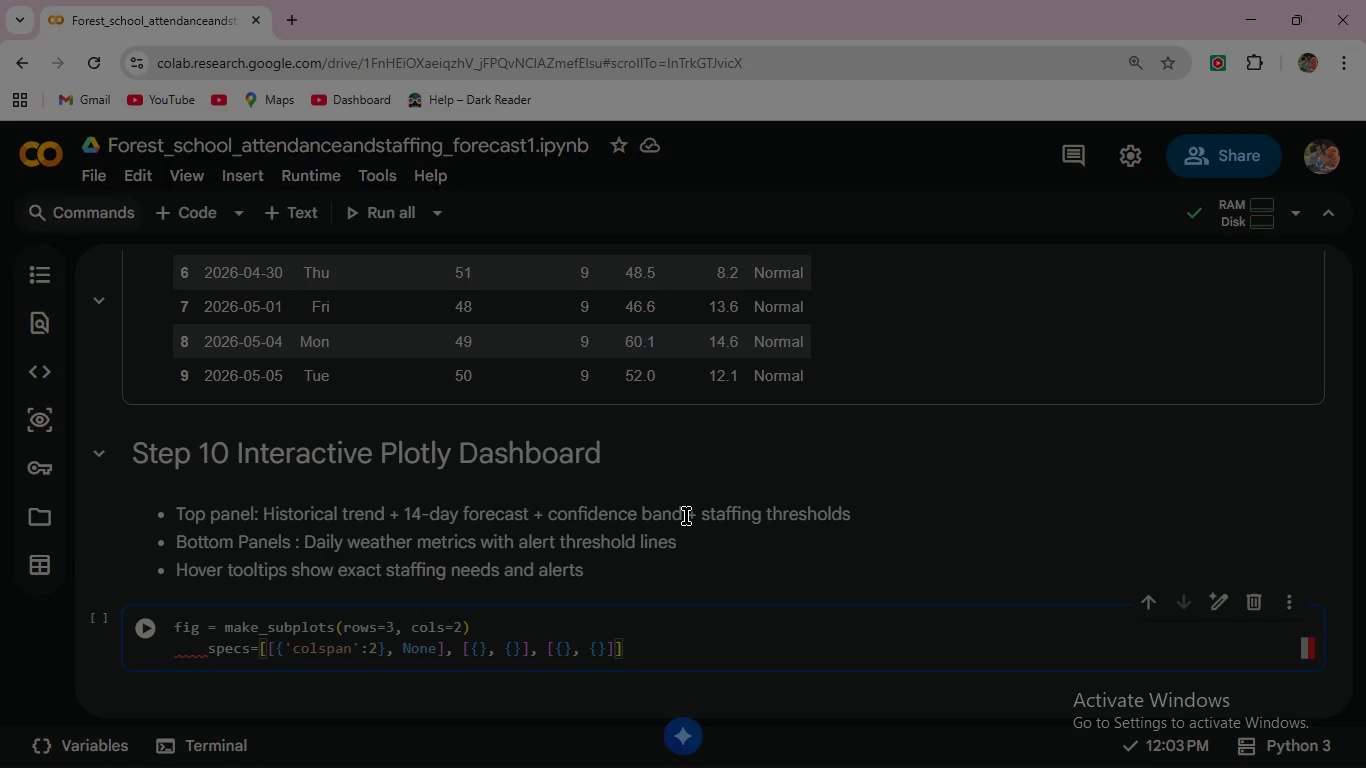 
key(Comma)
 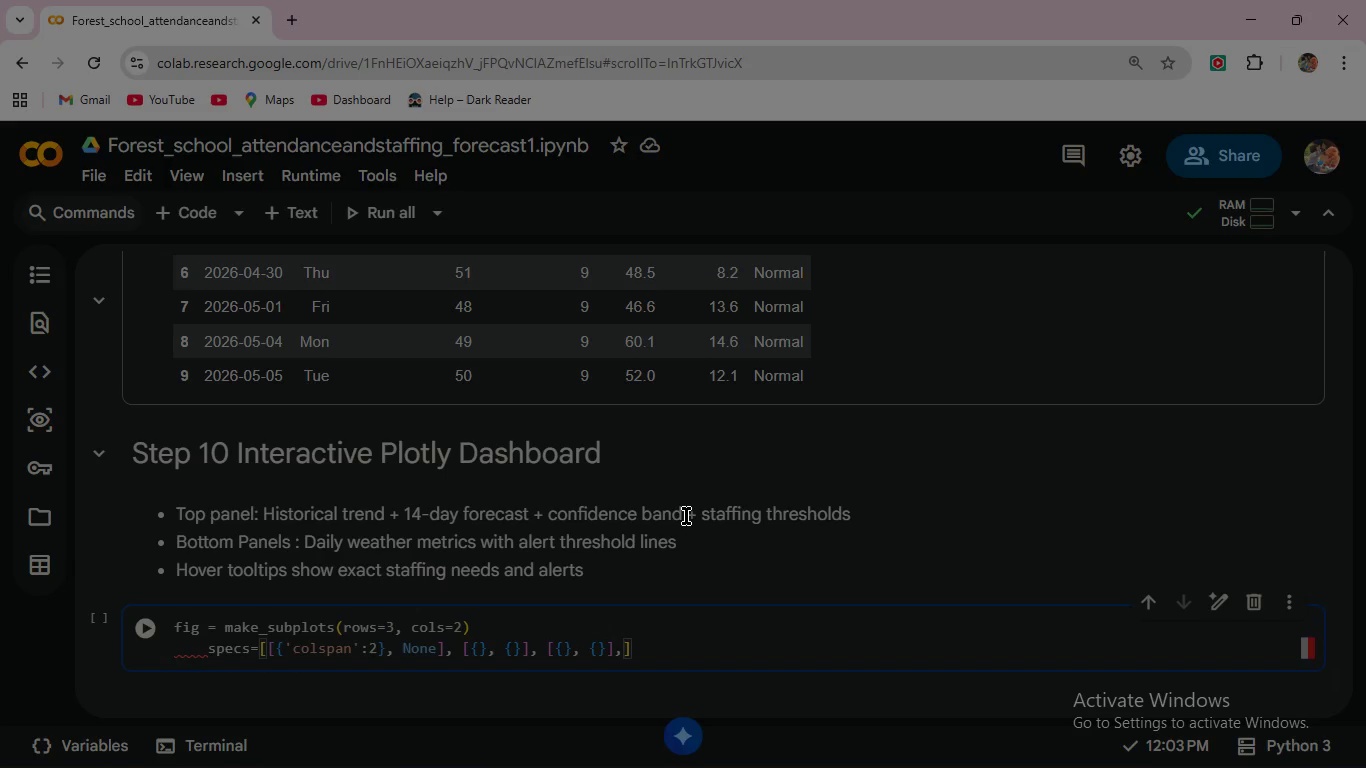 
key(Backspace)
 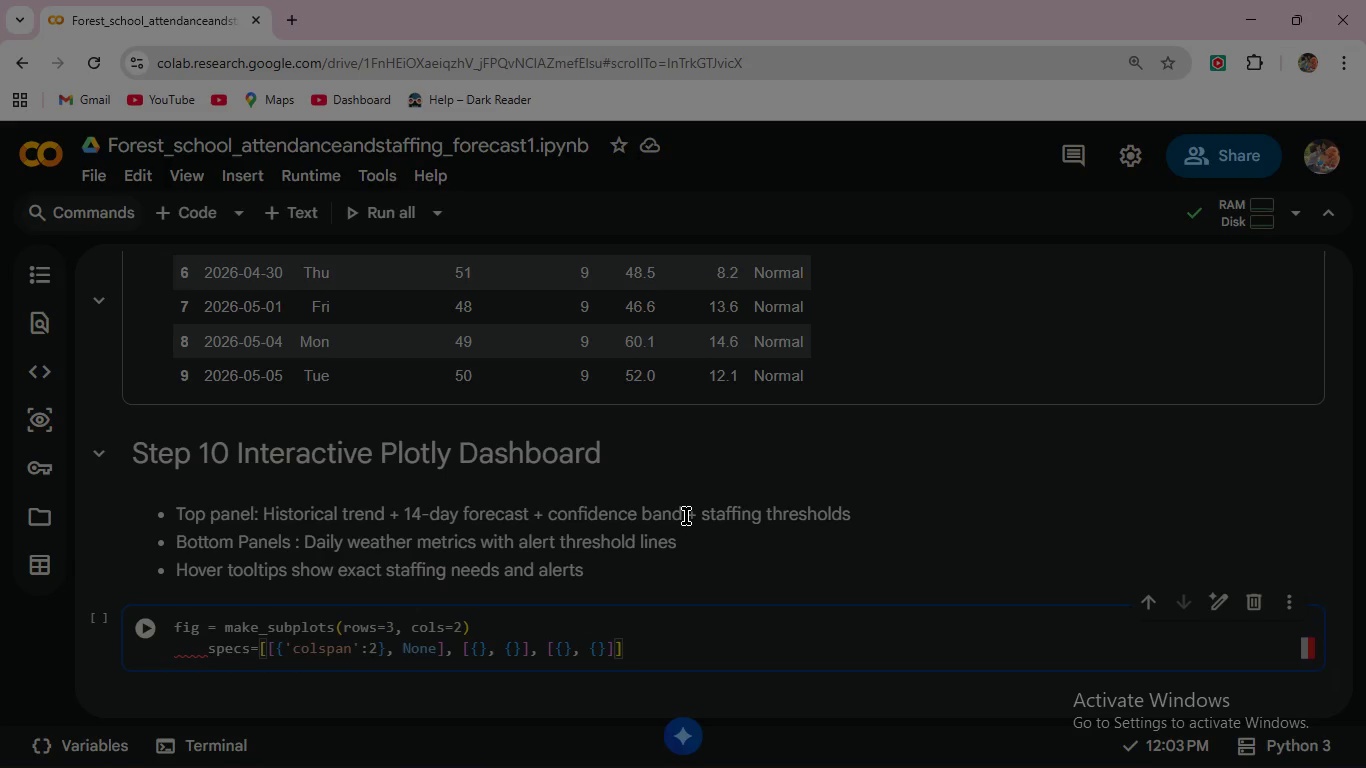 
key(ArrowRight)
 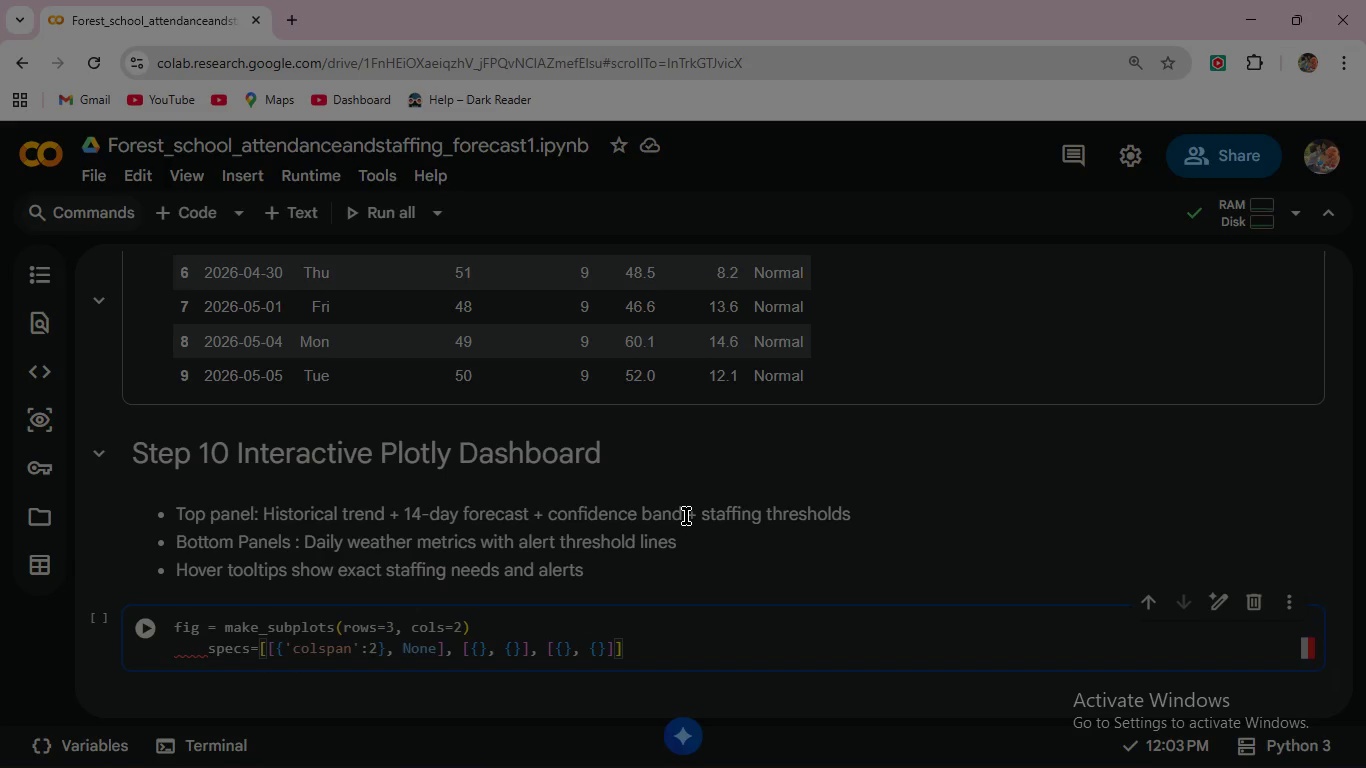 
key(Comma)
 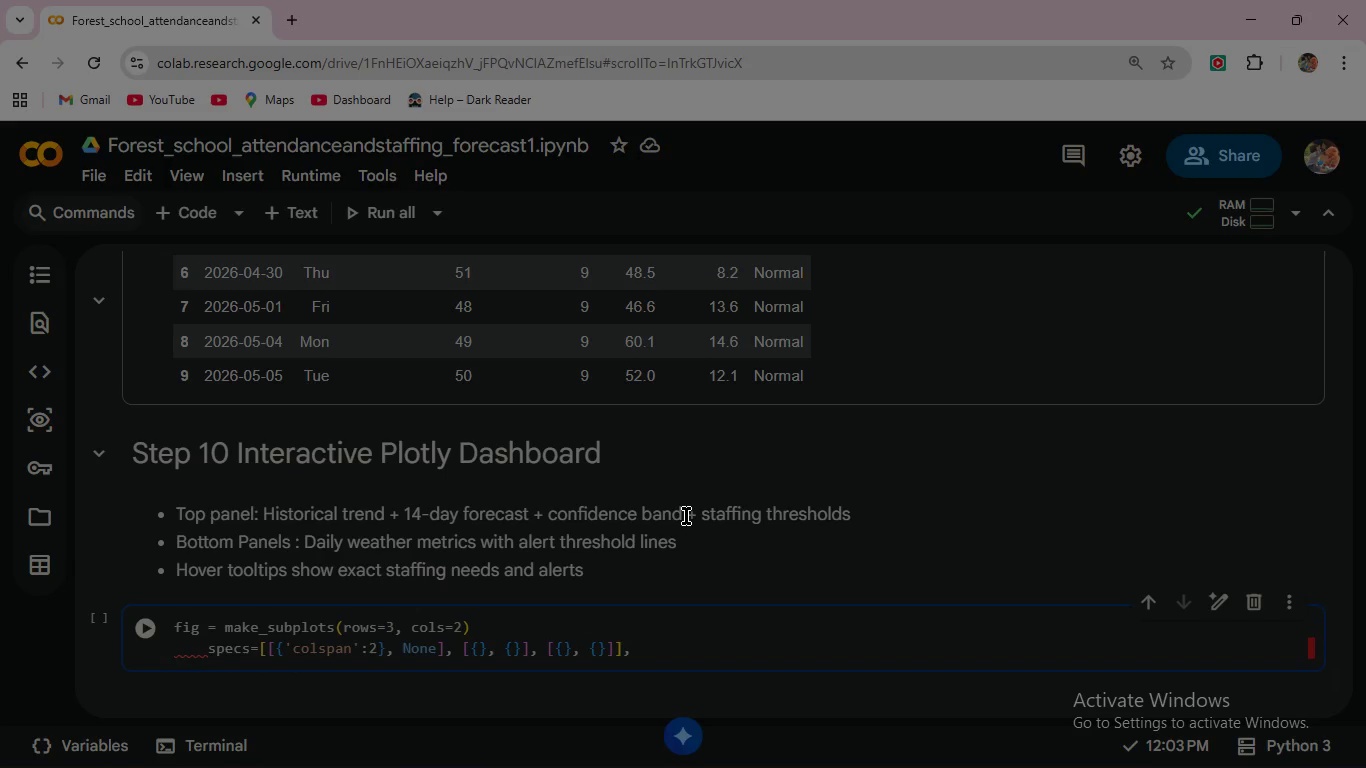 
key(Enter)
 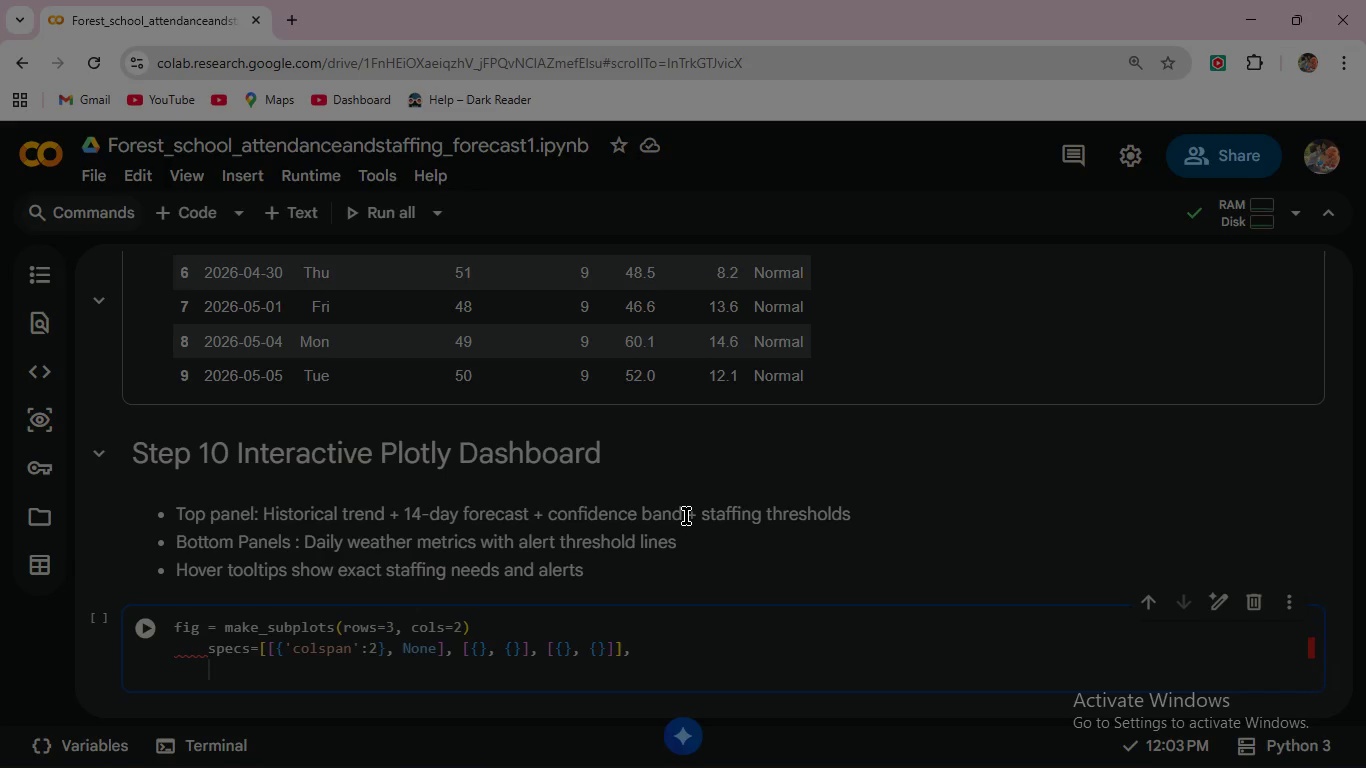 
wait(6.47)
 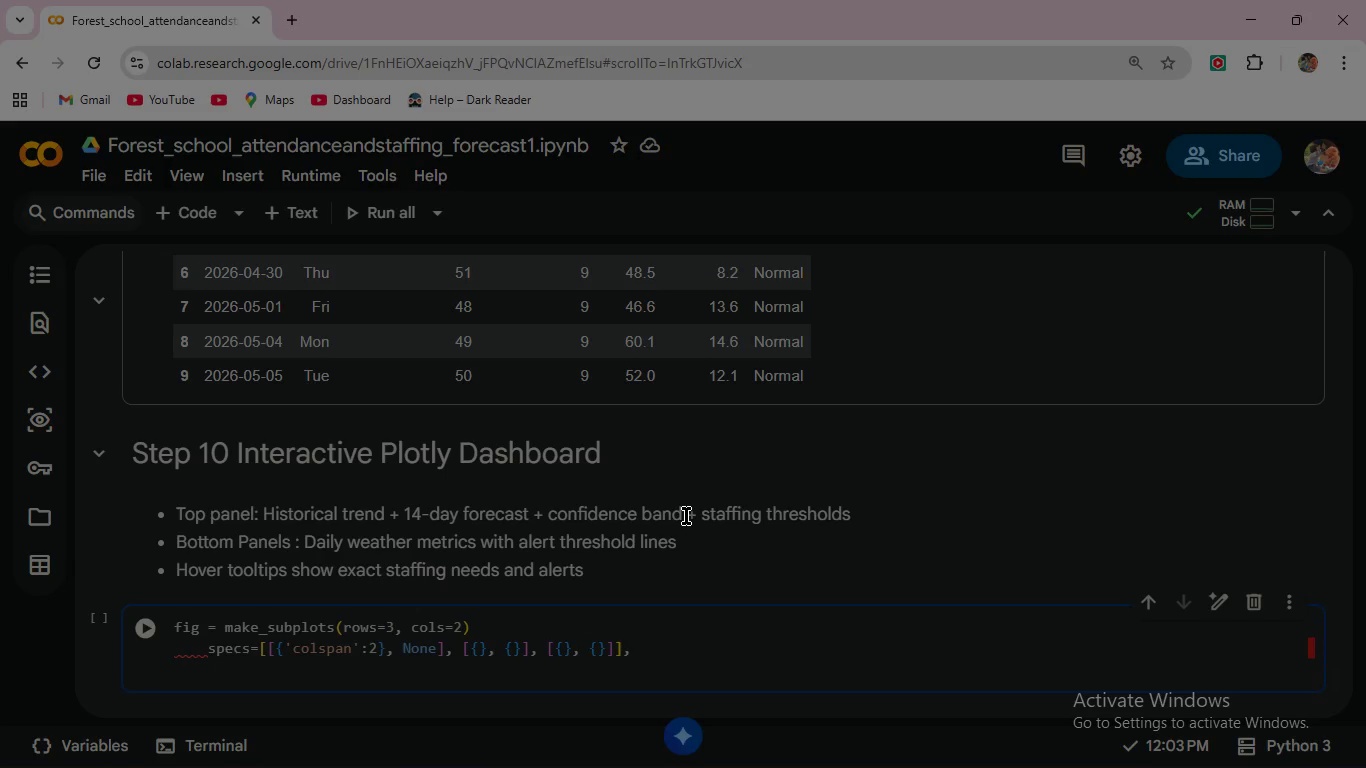 
type(subplot)
 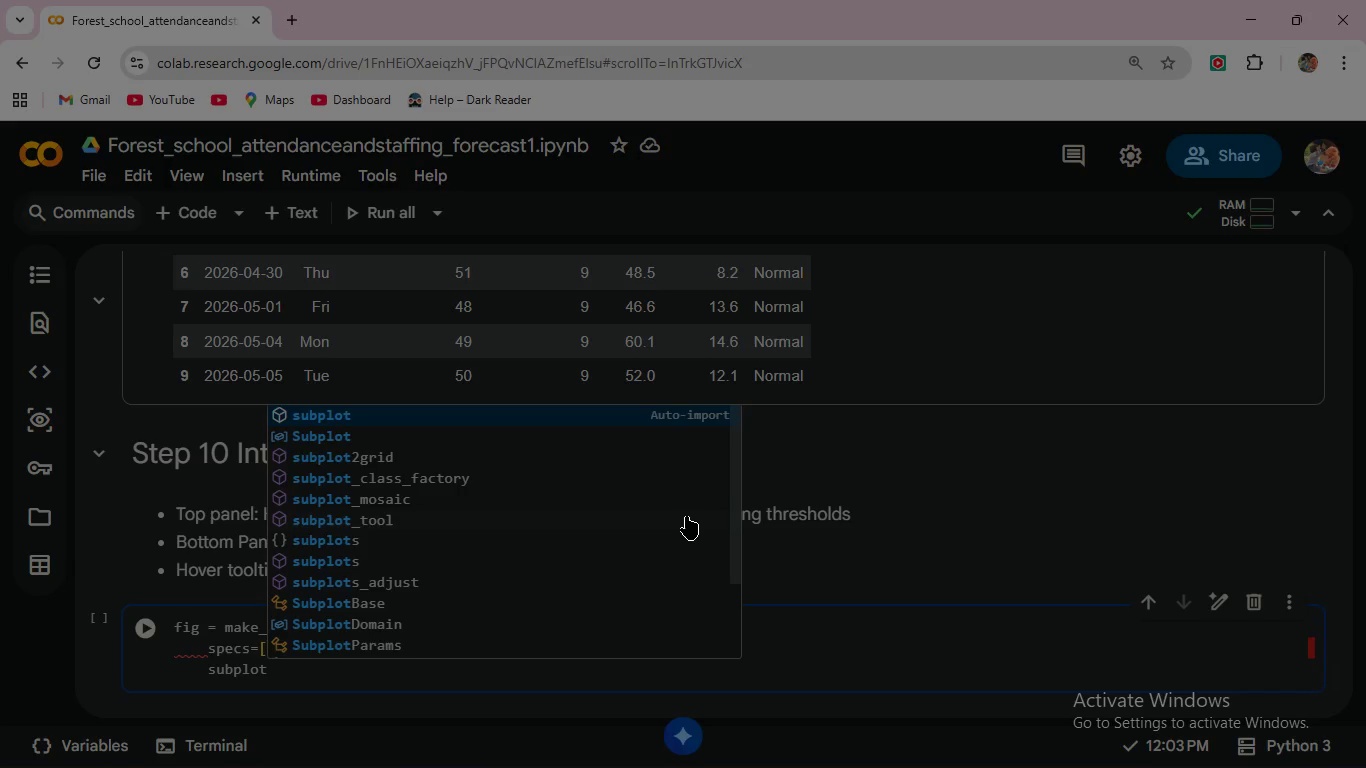 
type(_titles=()
 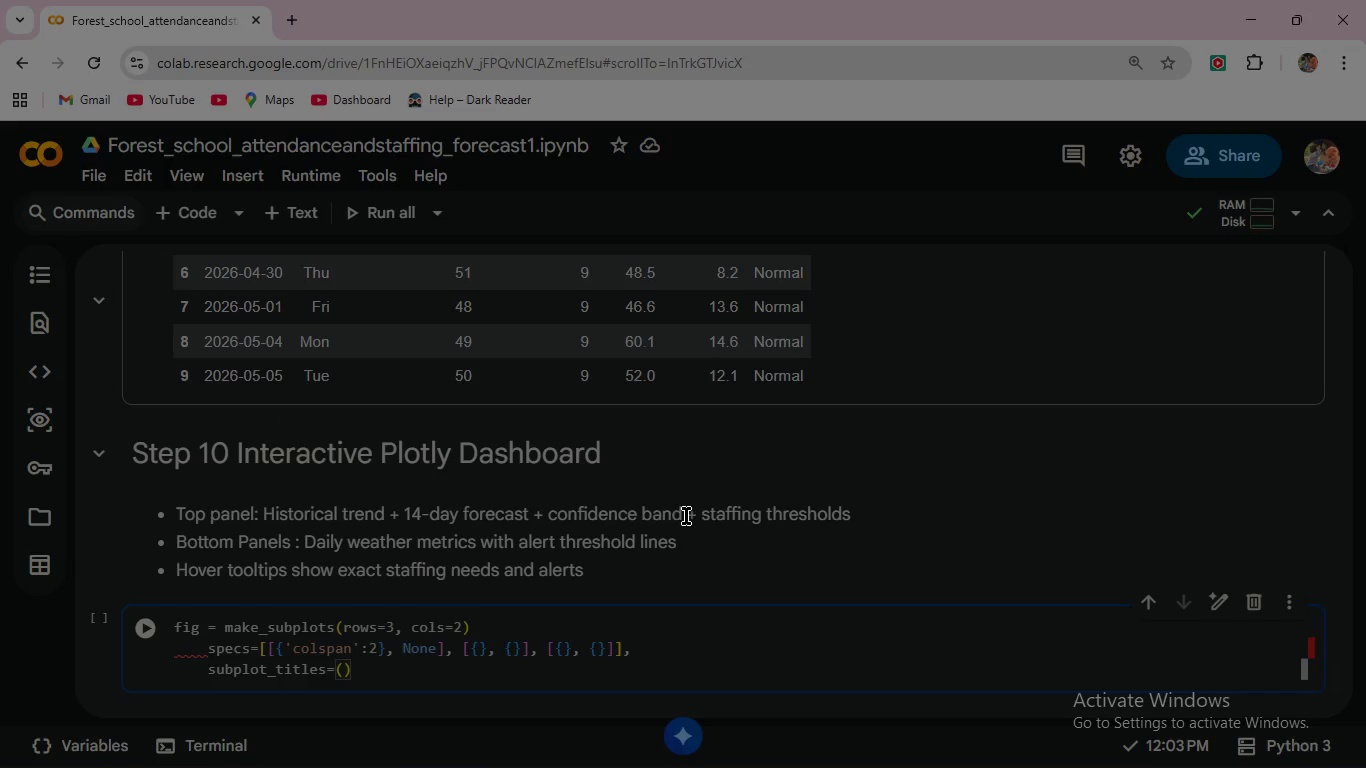 
wait(30.12)
 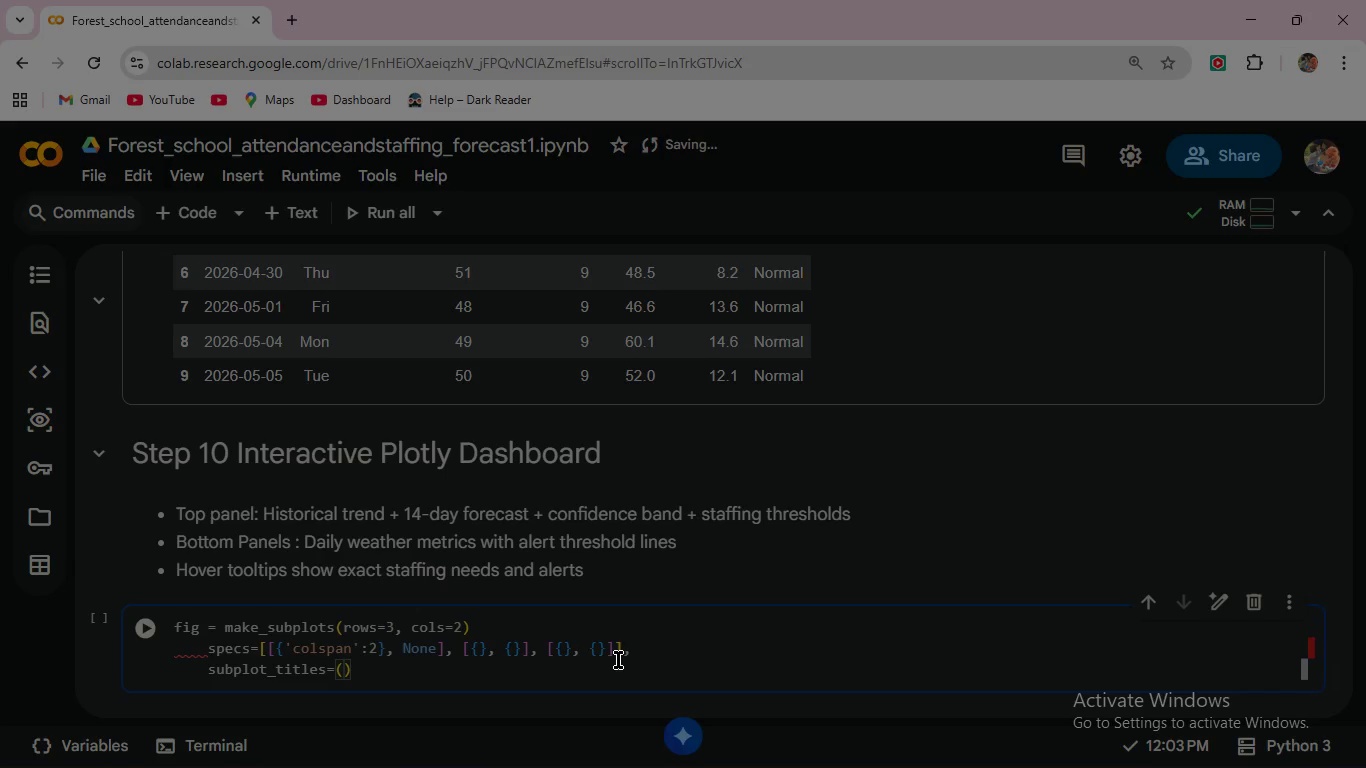 
left_click([148, 623])
 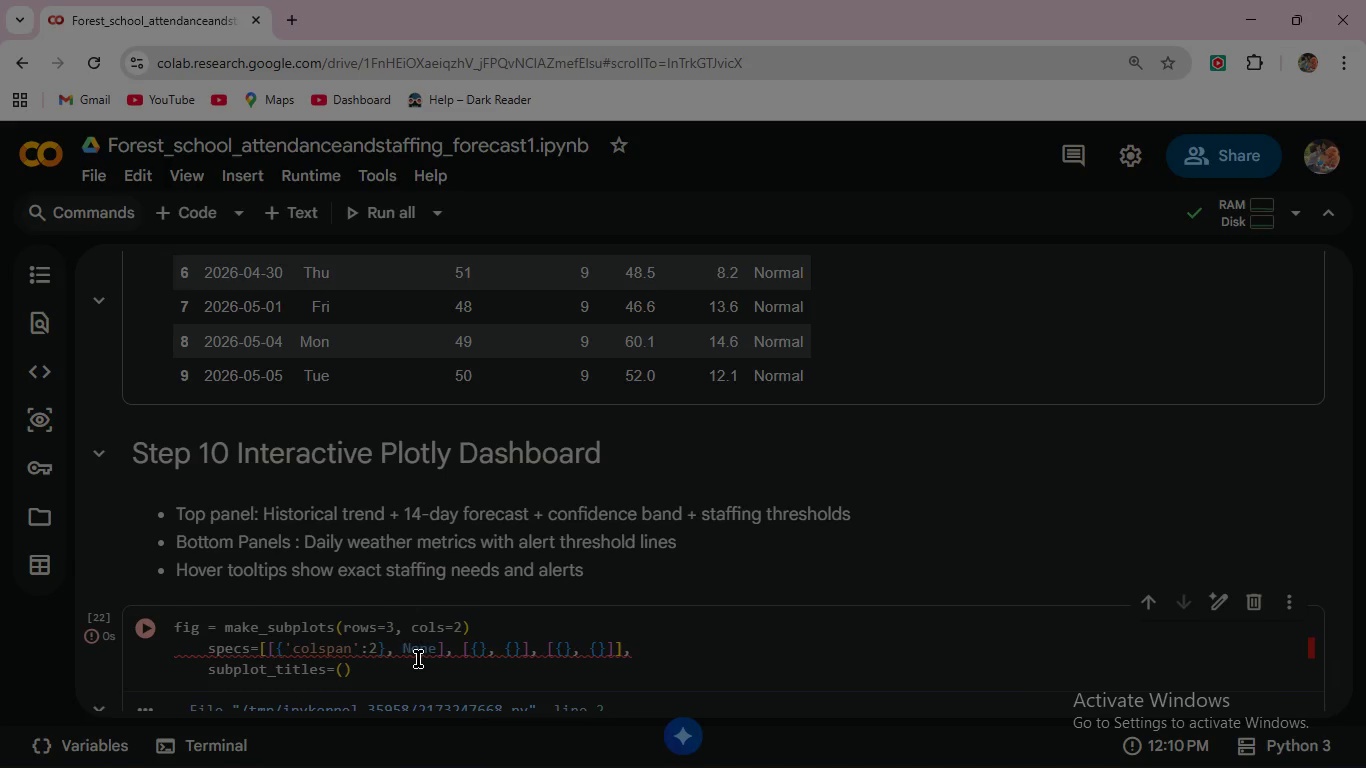 
scroll: coordinate [418, 655], scroll_direction: down, amount: 2.0
 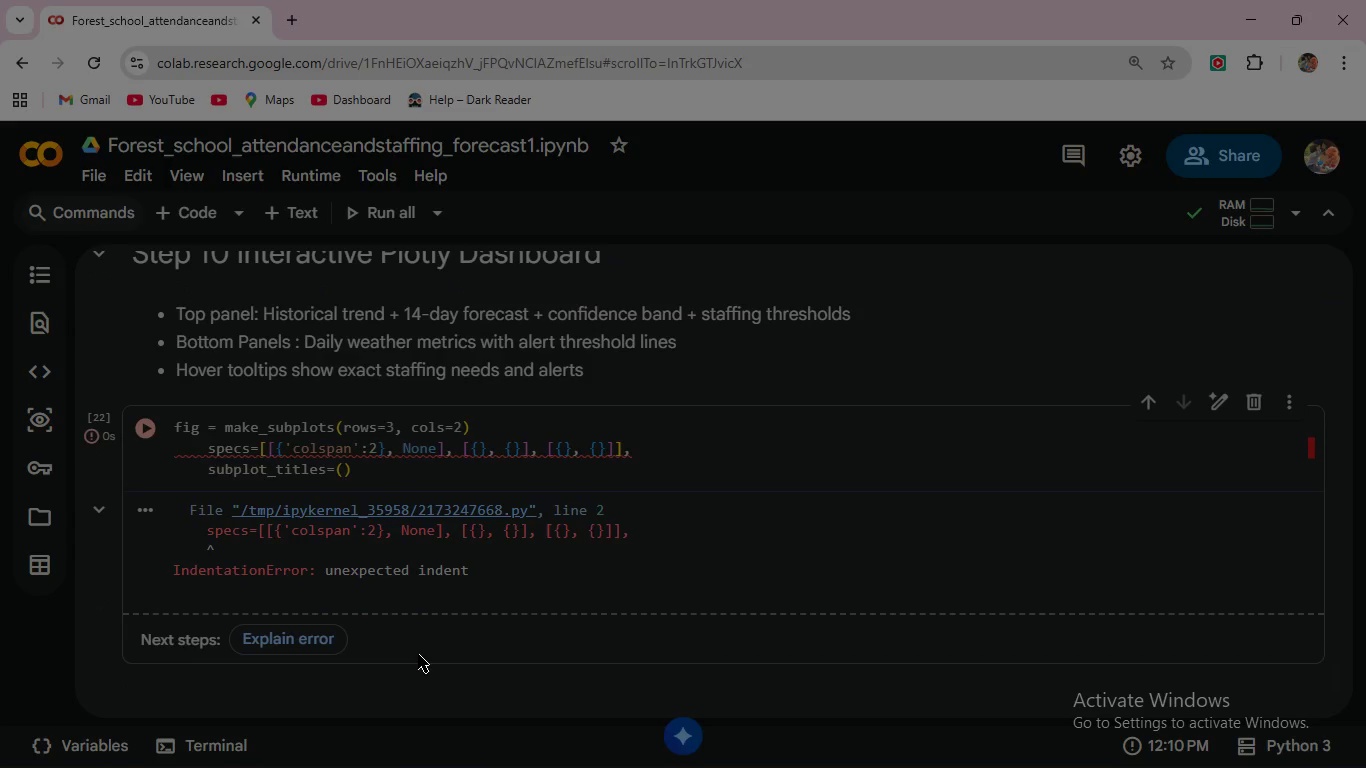 
scroll: coordinate [418, 654], scroll_direction: up, amount: 1.0
 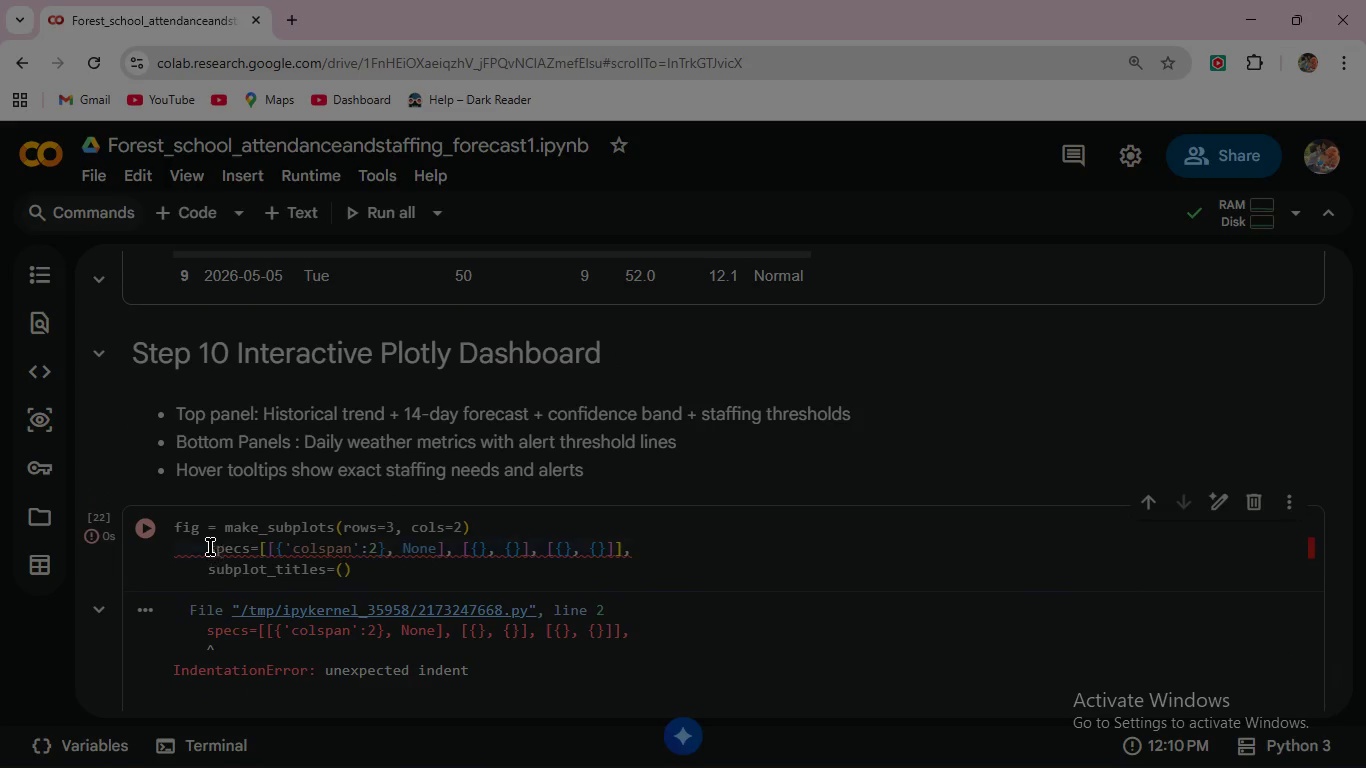 
left_click([210, 547])
 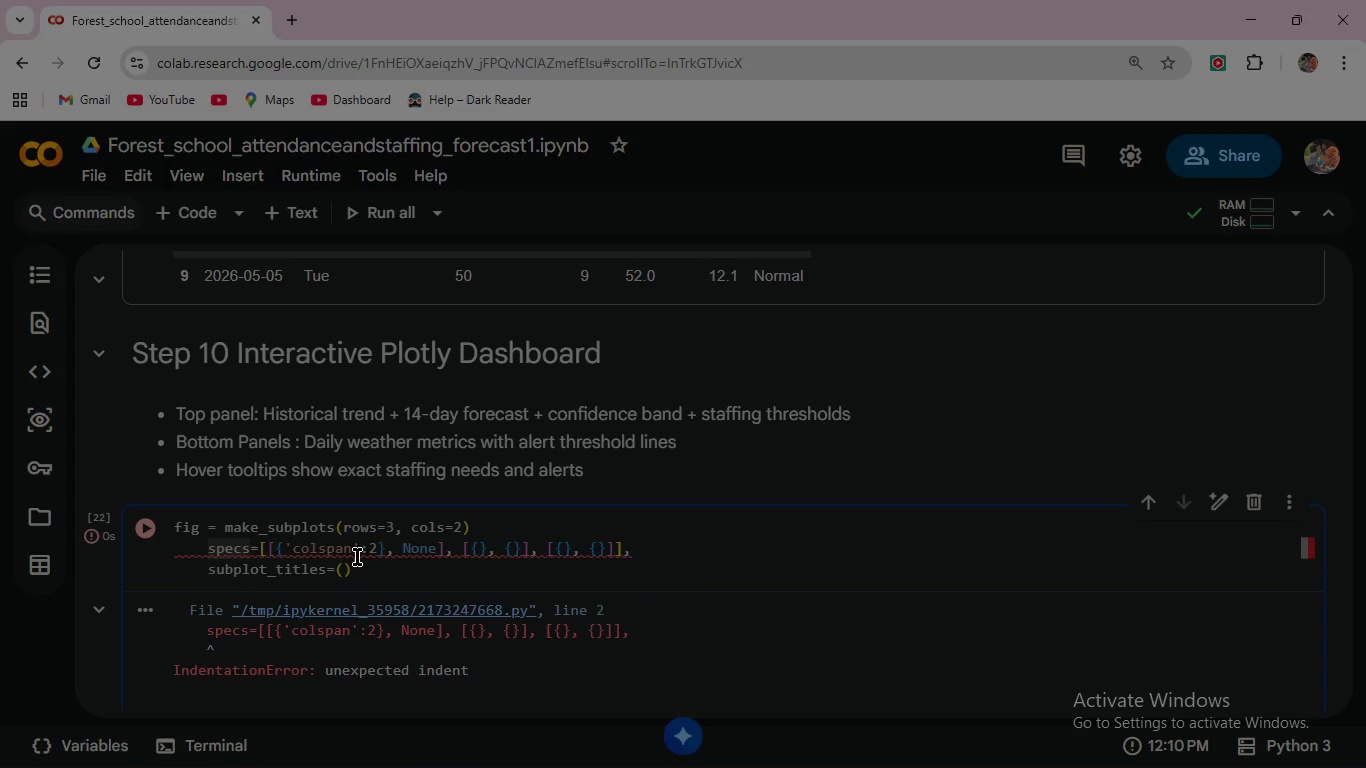 
wait(6.33)
 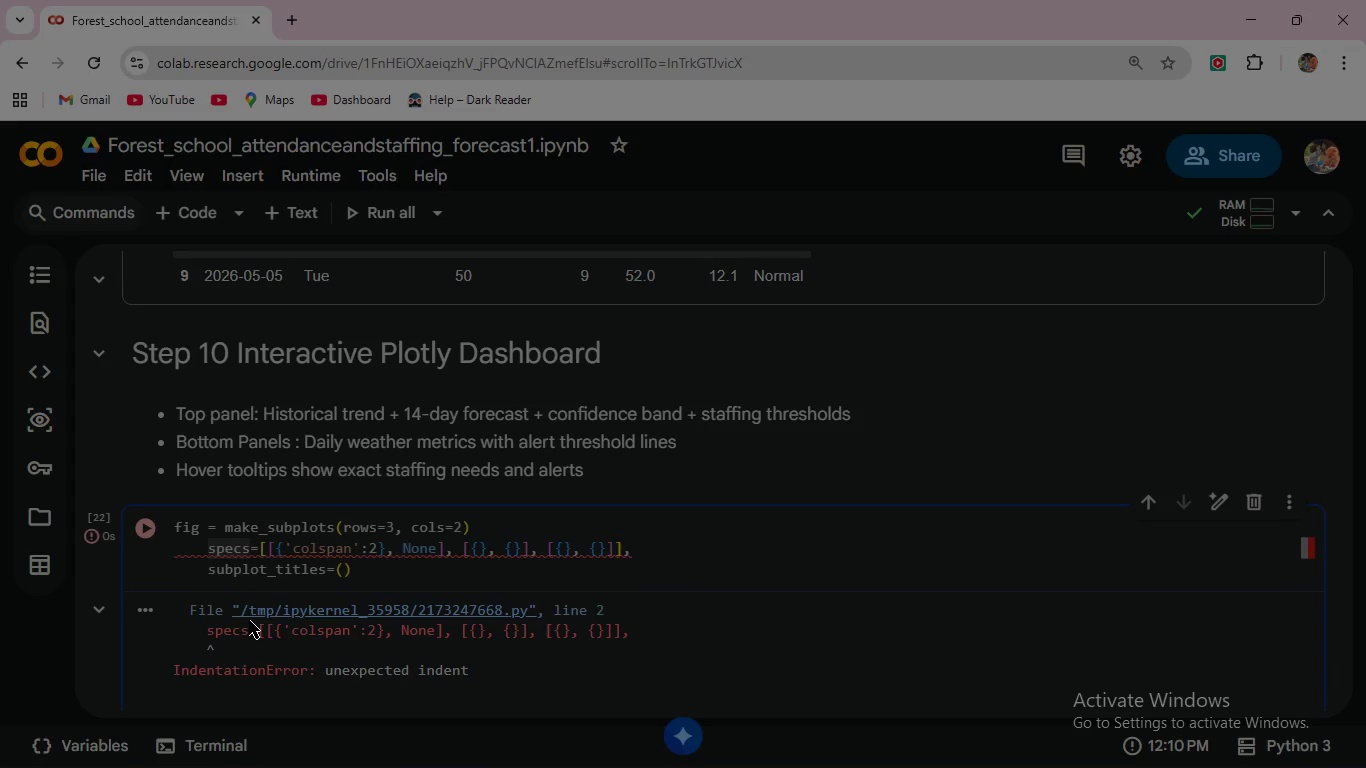 
left_click([472, 528])
 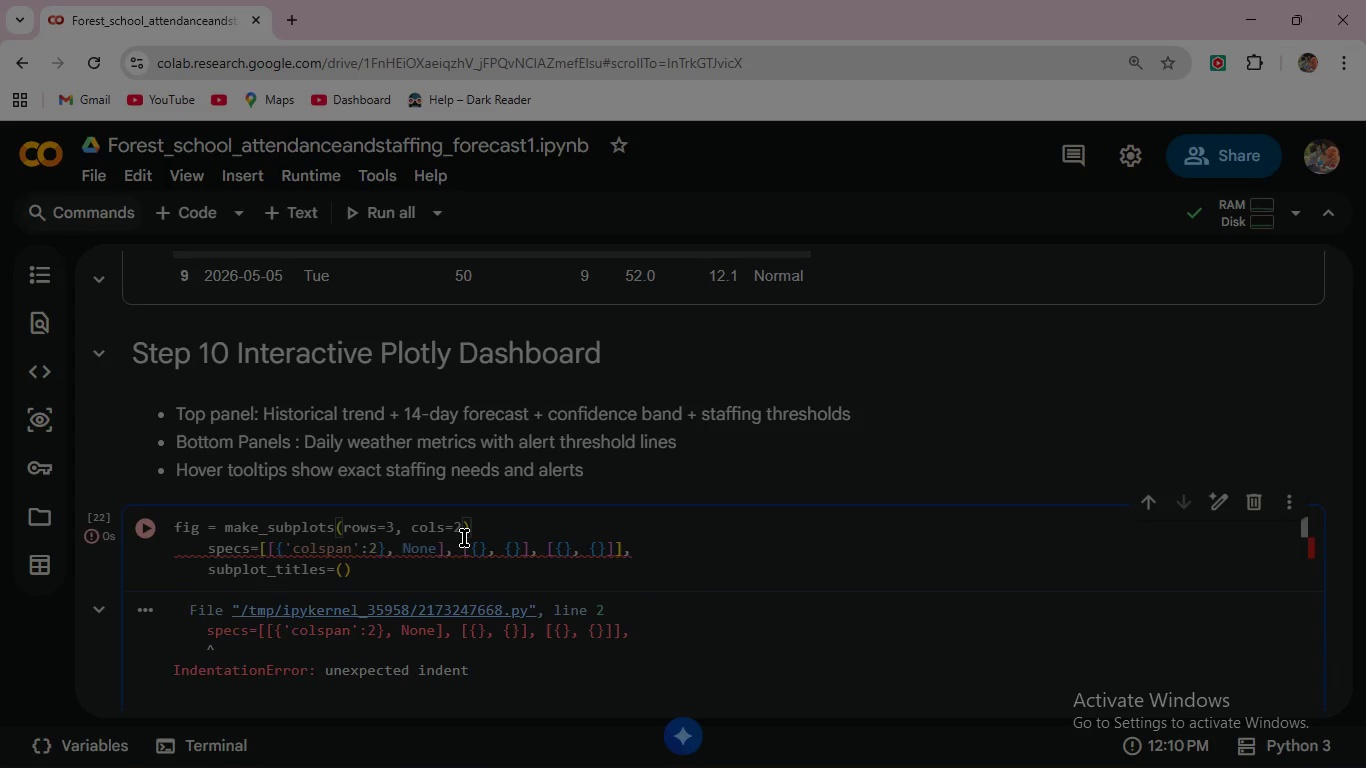 
key(Backspace)
 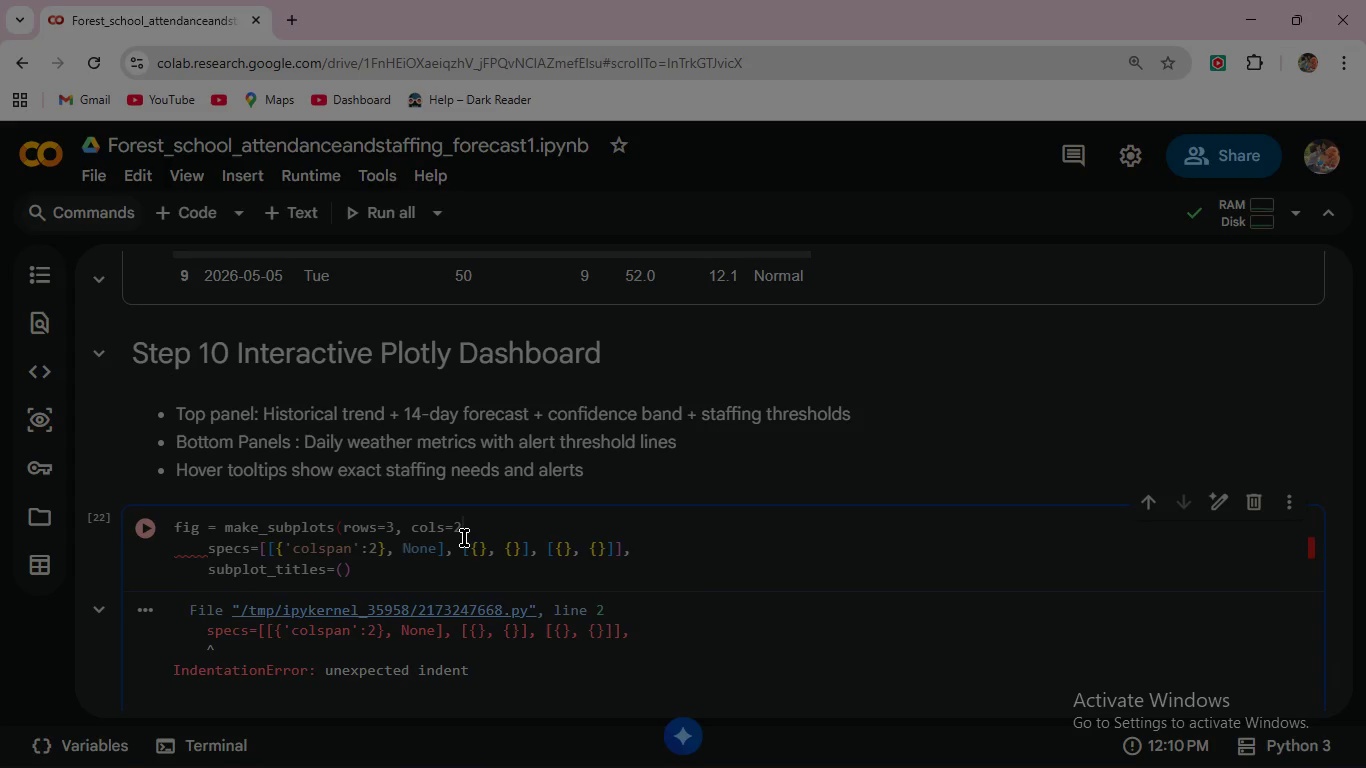 
key(Comma)
 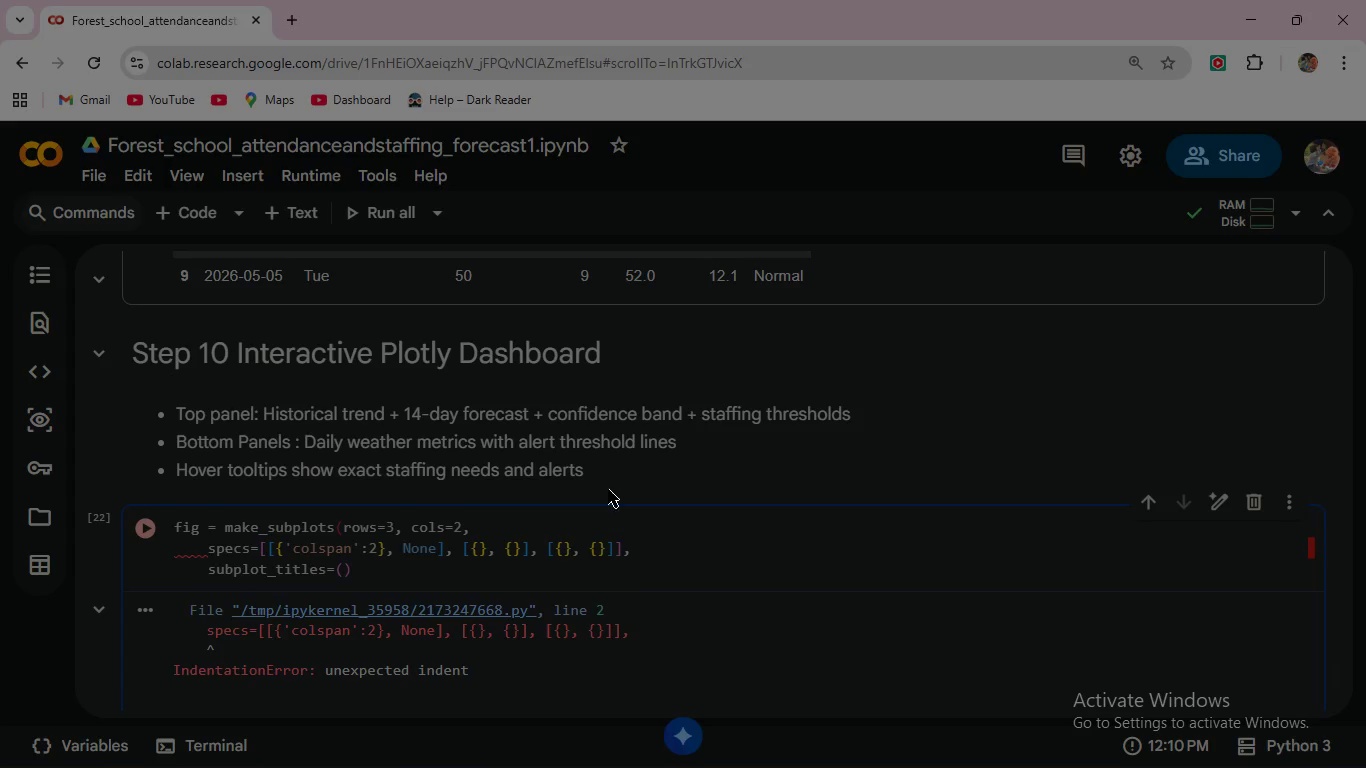 
mouse_move([527, 609])
 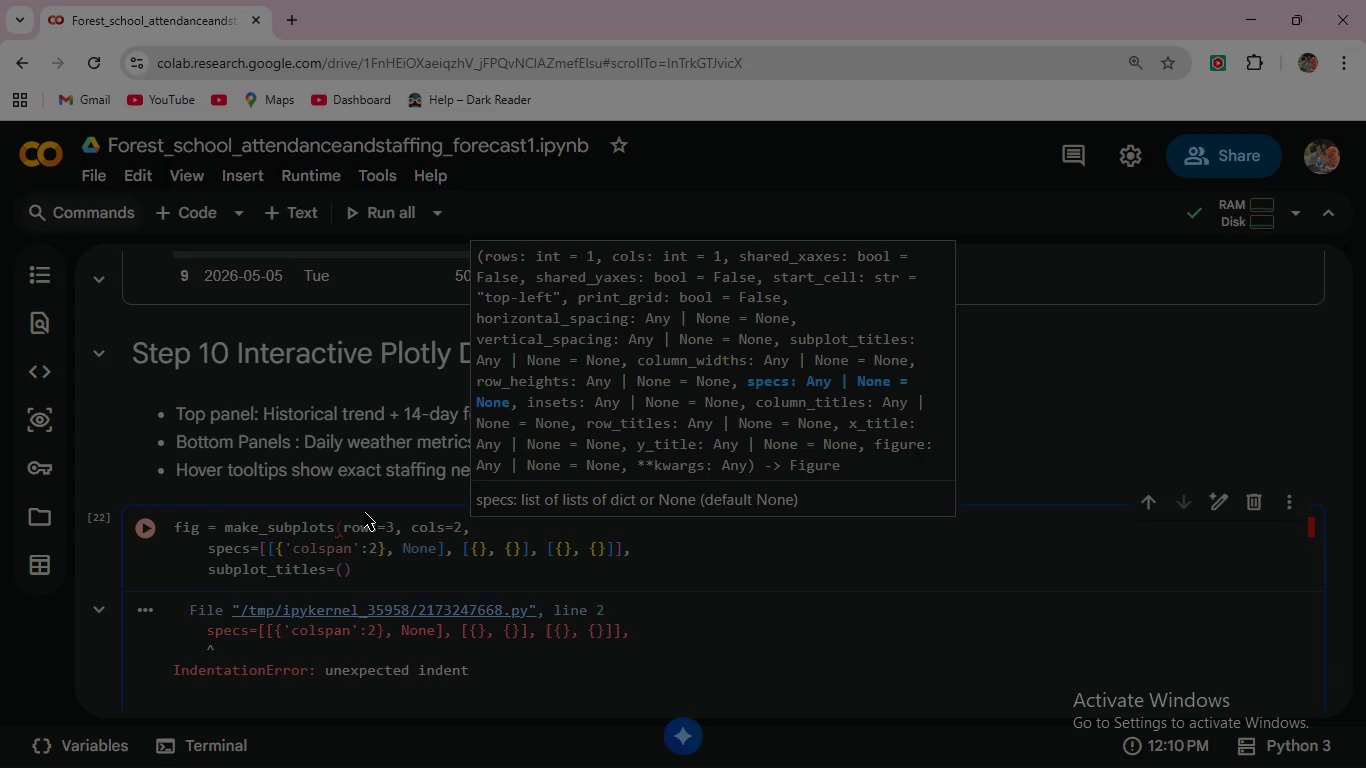 
mouse_move([344, 545])
 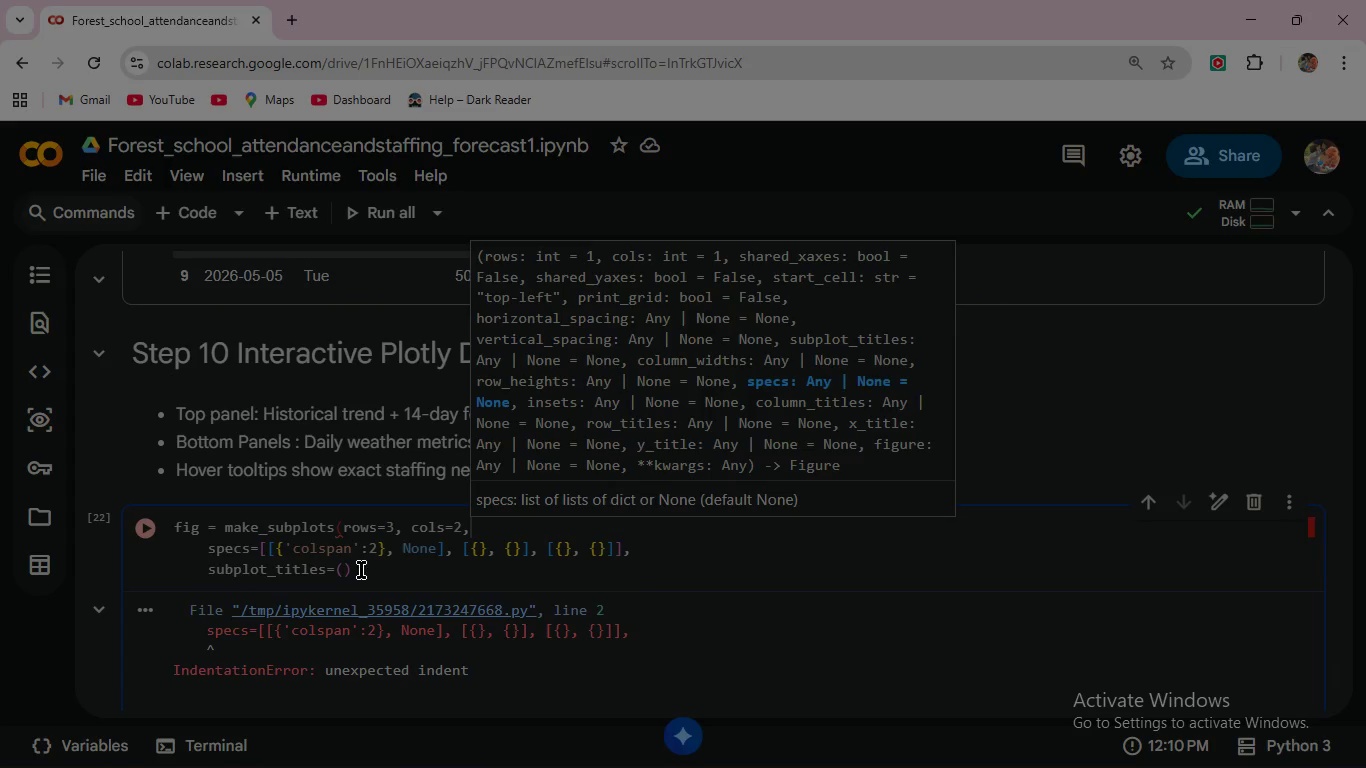 
left_click([361, 569])
 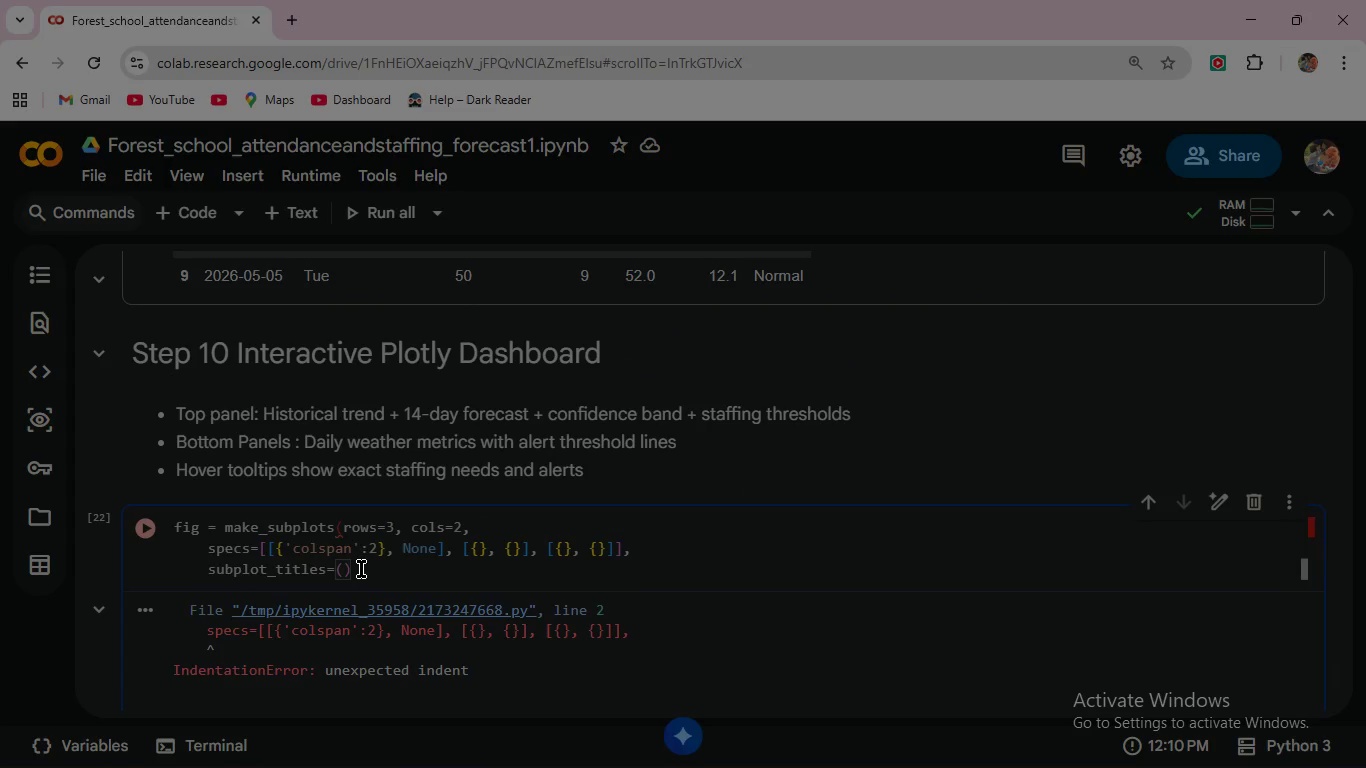 
left_click([366, 566])
 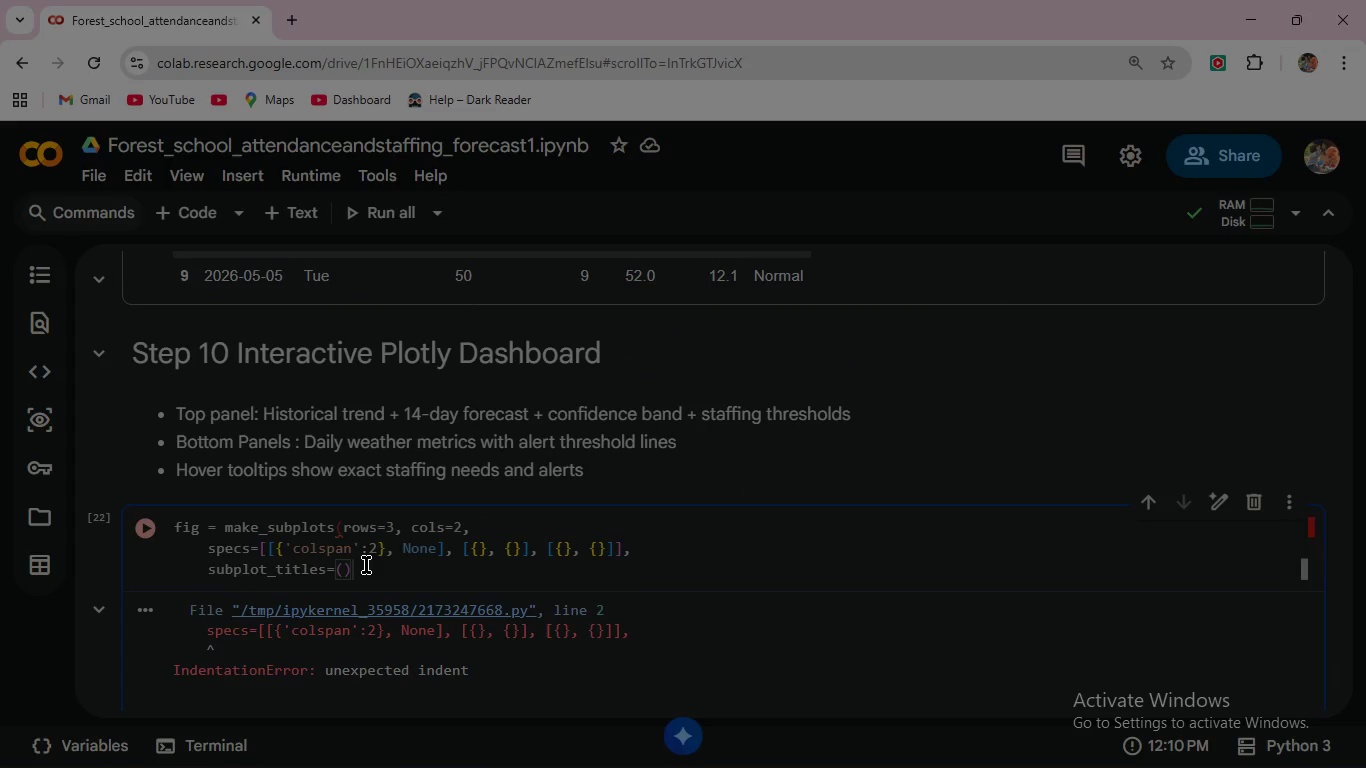 
key(Shift+0)
 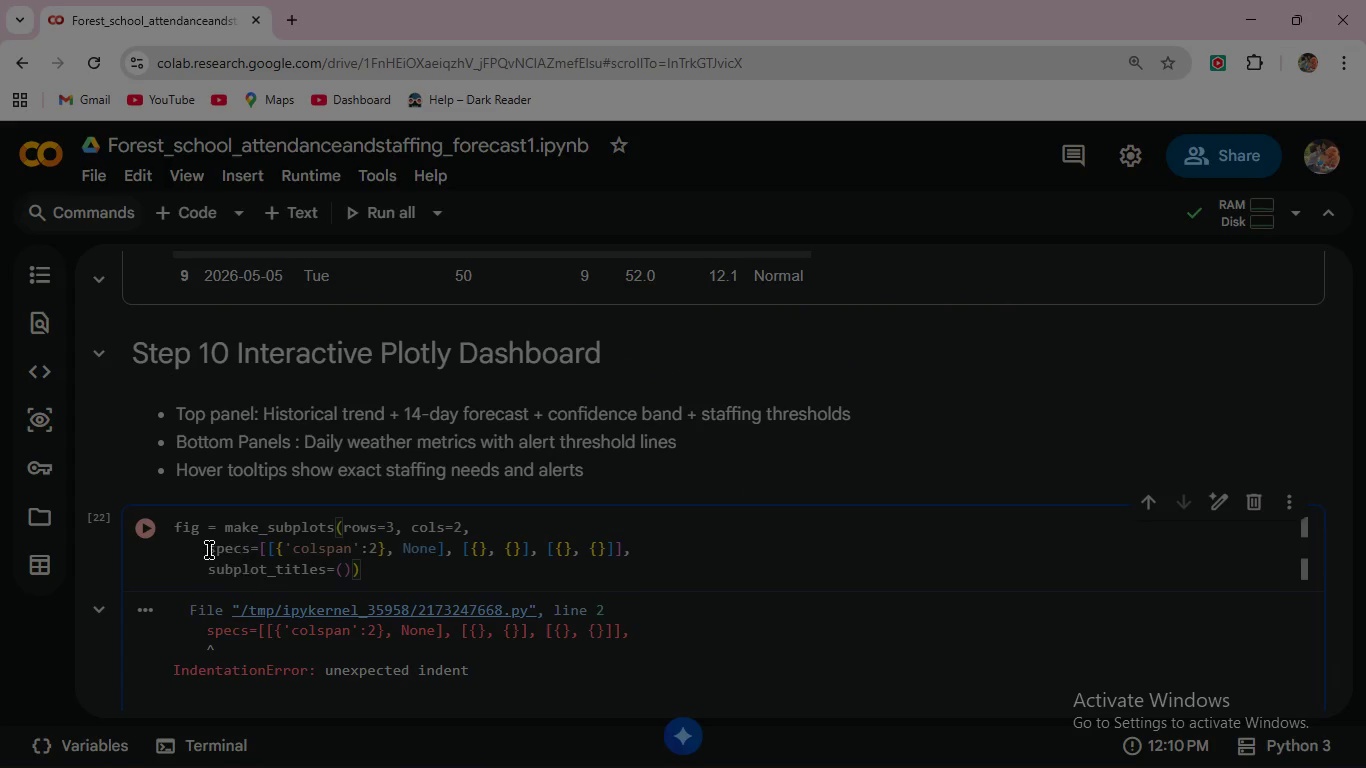 
left_click([148, 530])
 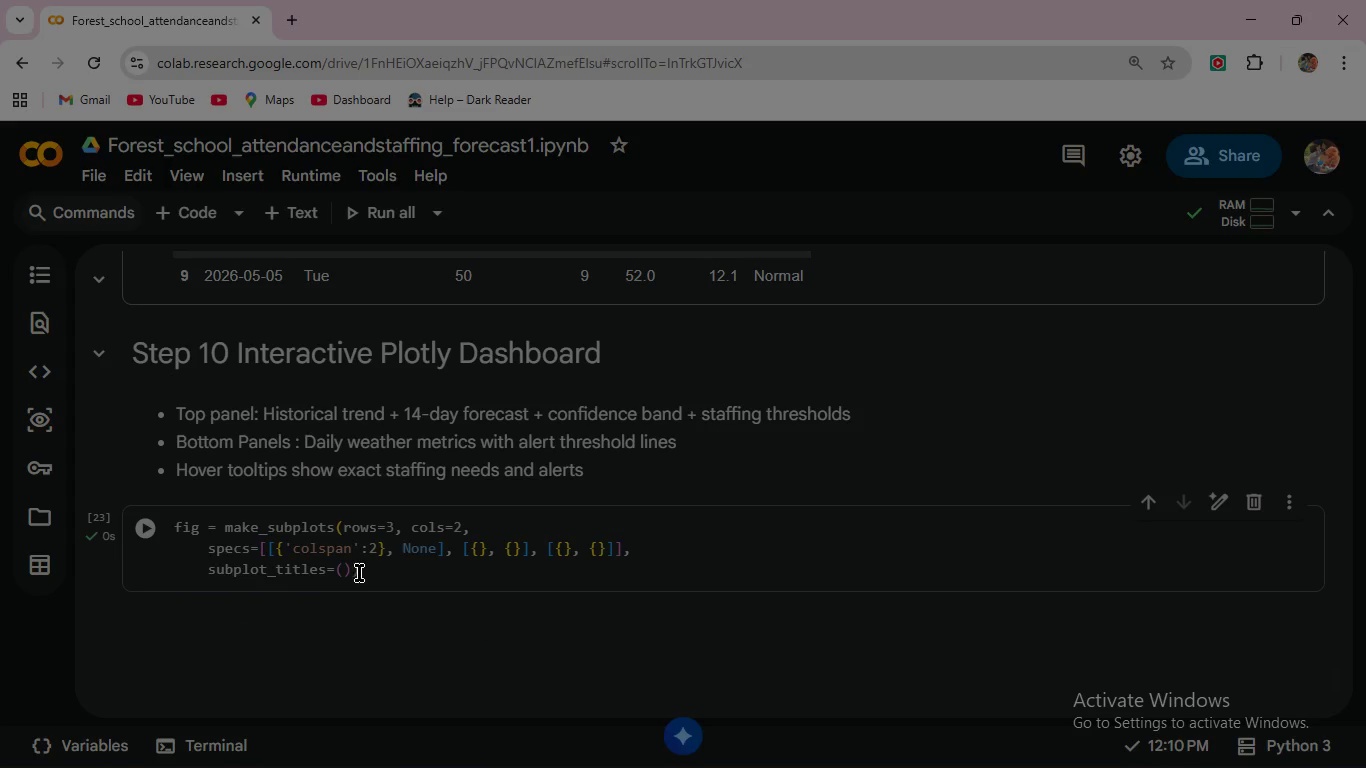 
left_click([343, 568])
 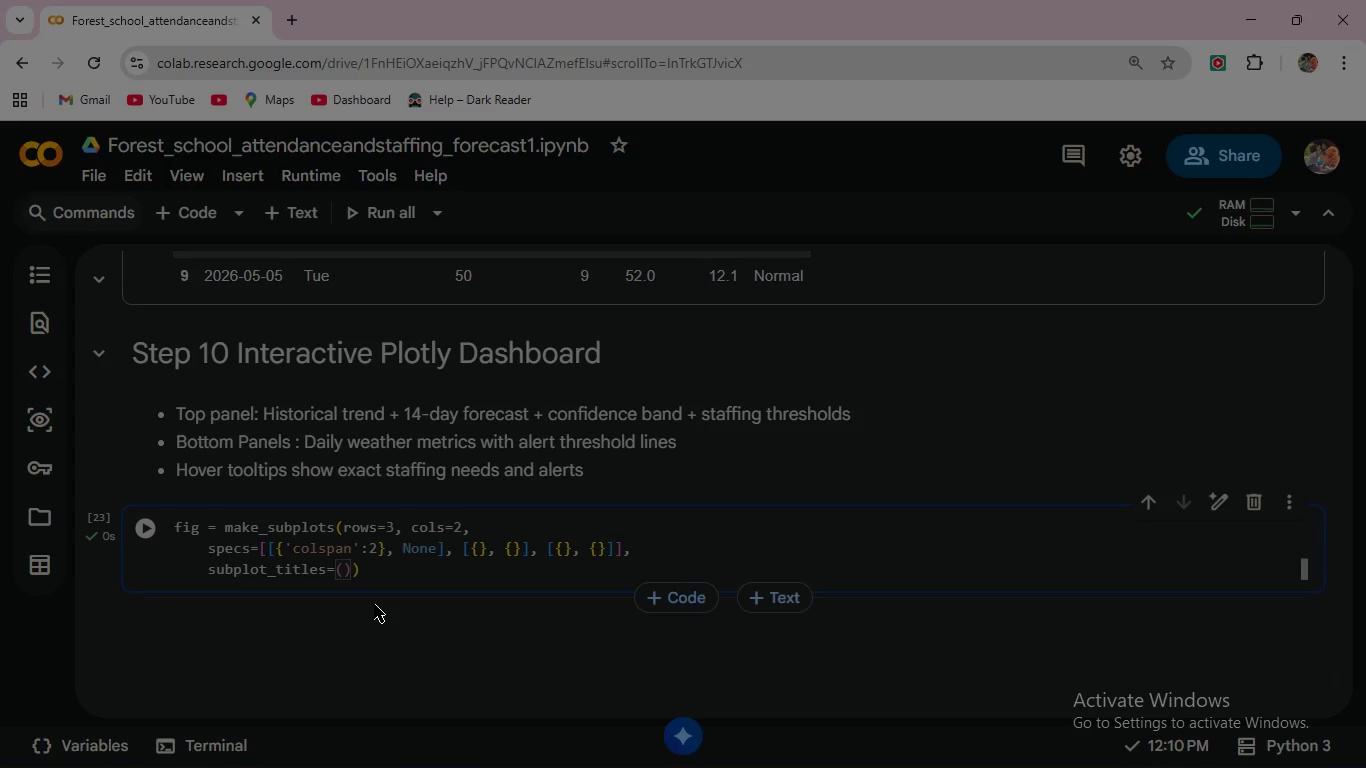 
type('14-Day Attenance Forecast and Staffing Thresholds)
 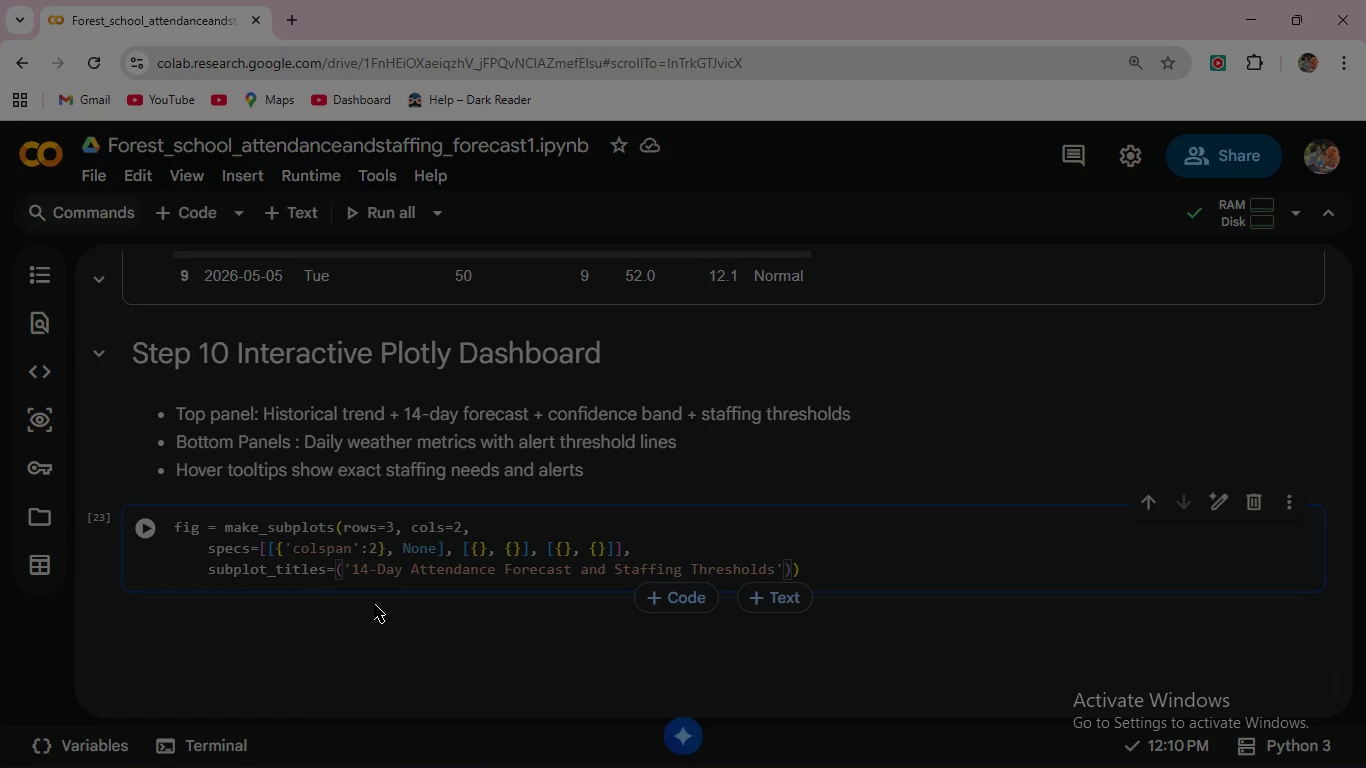 
key(ArrowRight)
 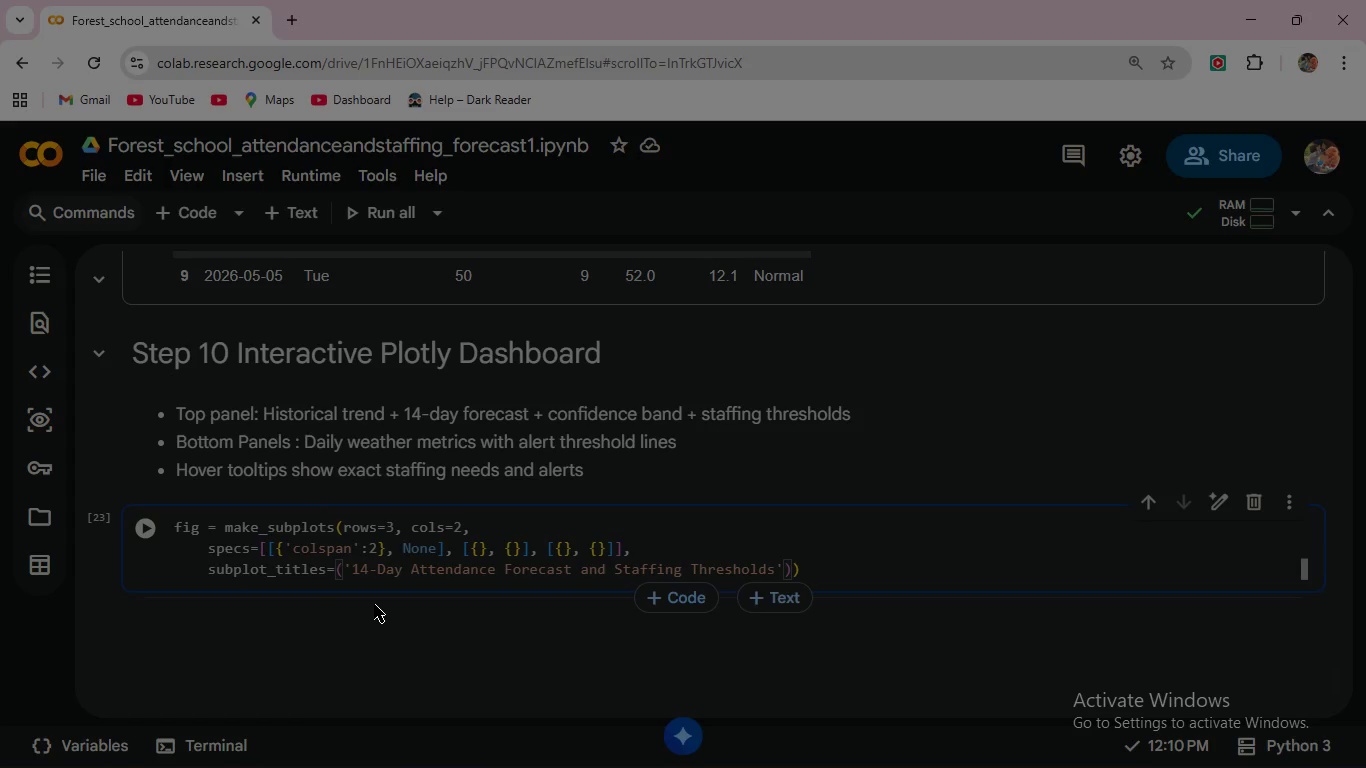 
type(, 'Staff Required (1:67)
key(Backspace)
 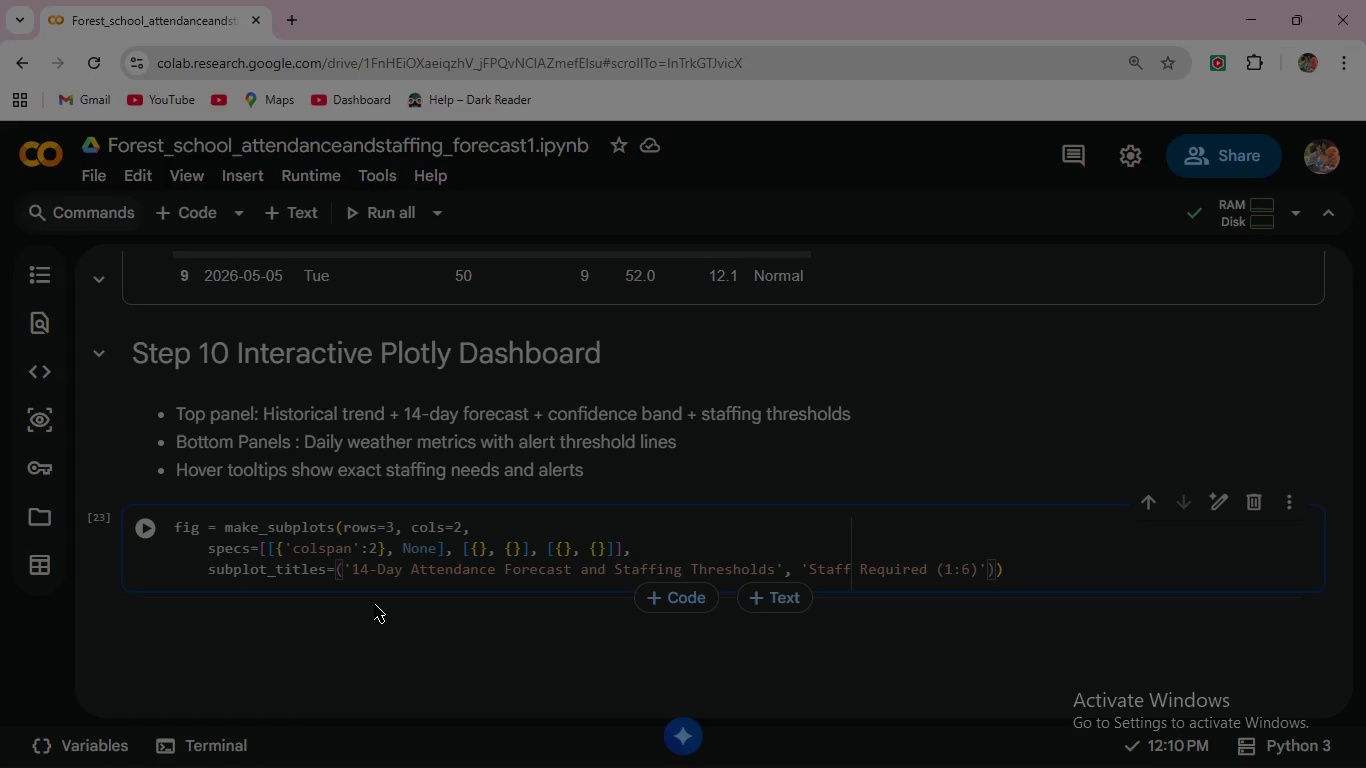 
wait(7.59)
 